 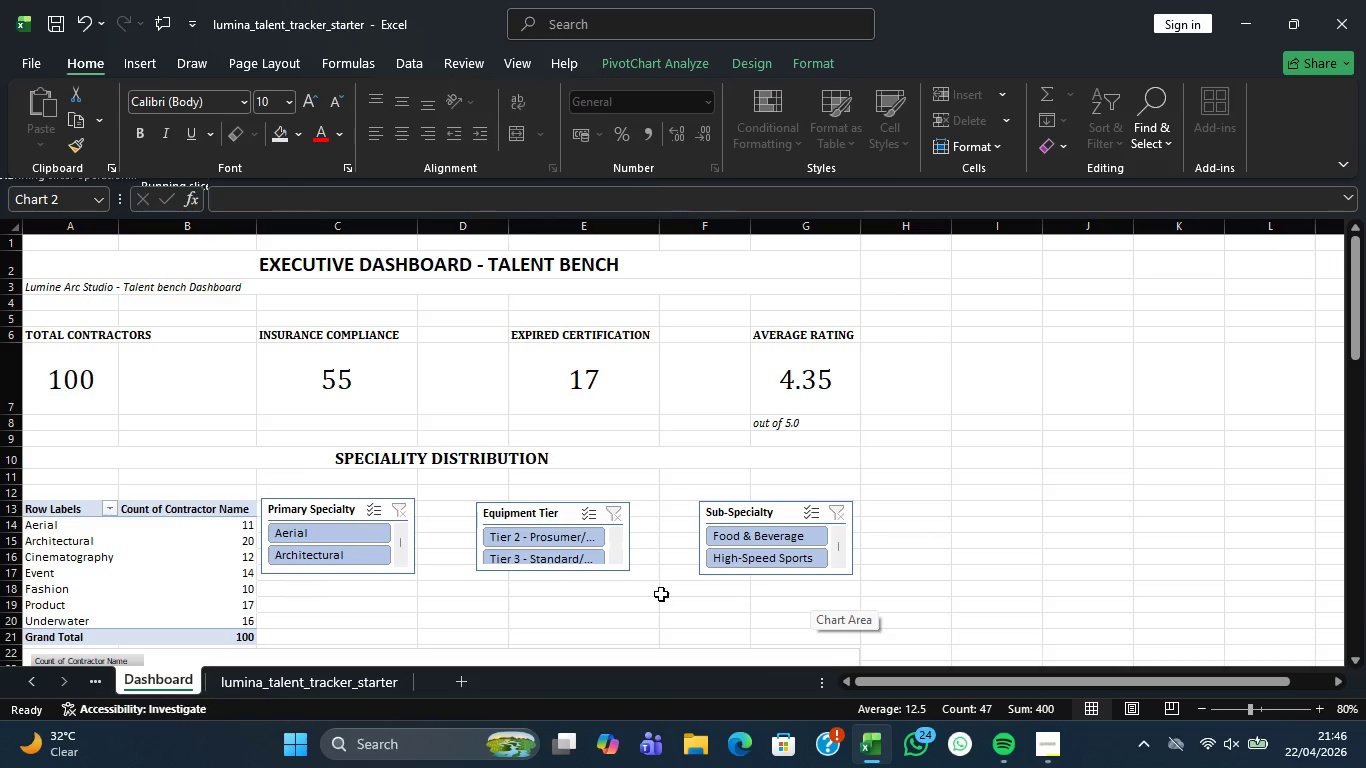 
left_click_drag(start_coordinate=[791, 512], to_coordinate=[754, 510])
 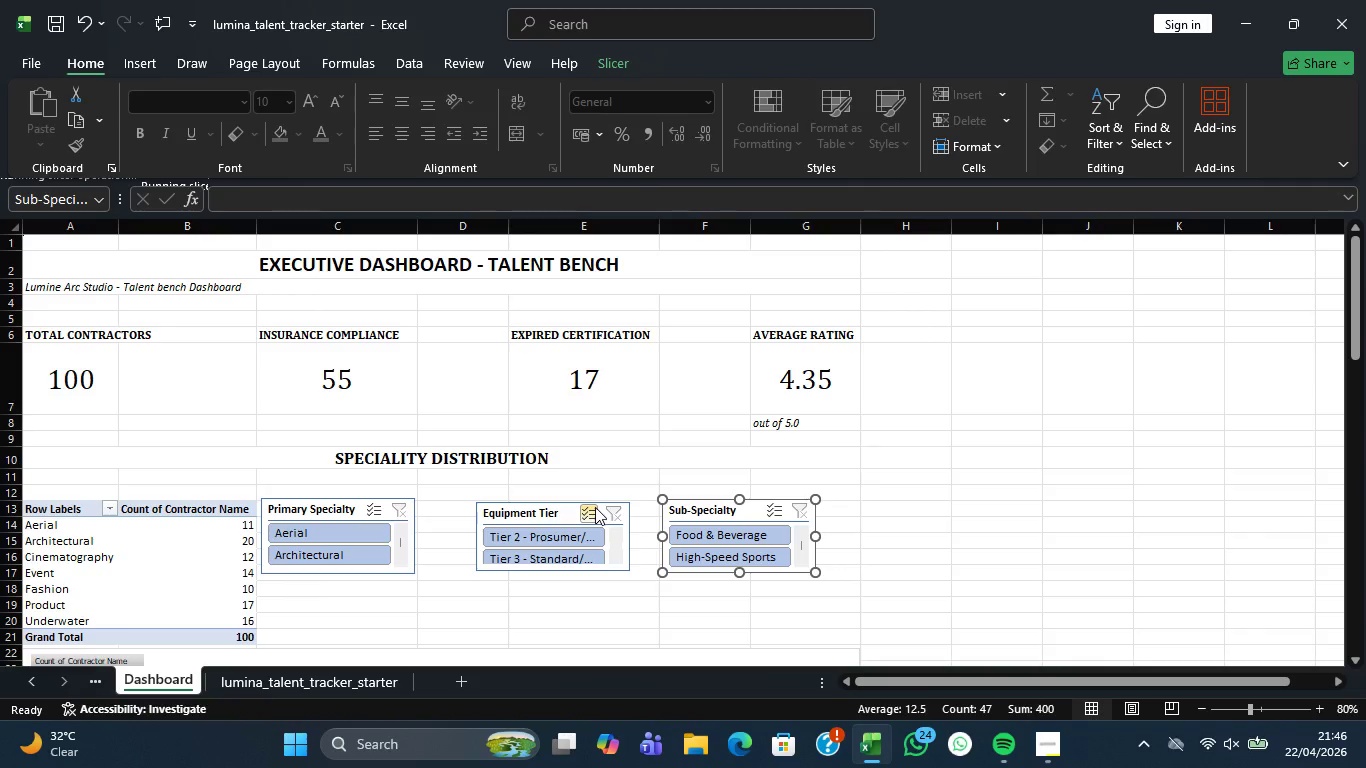 
left_click([595, 507])
 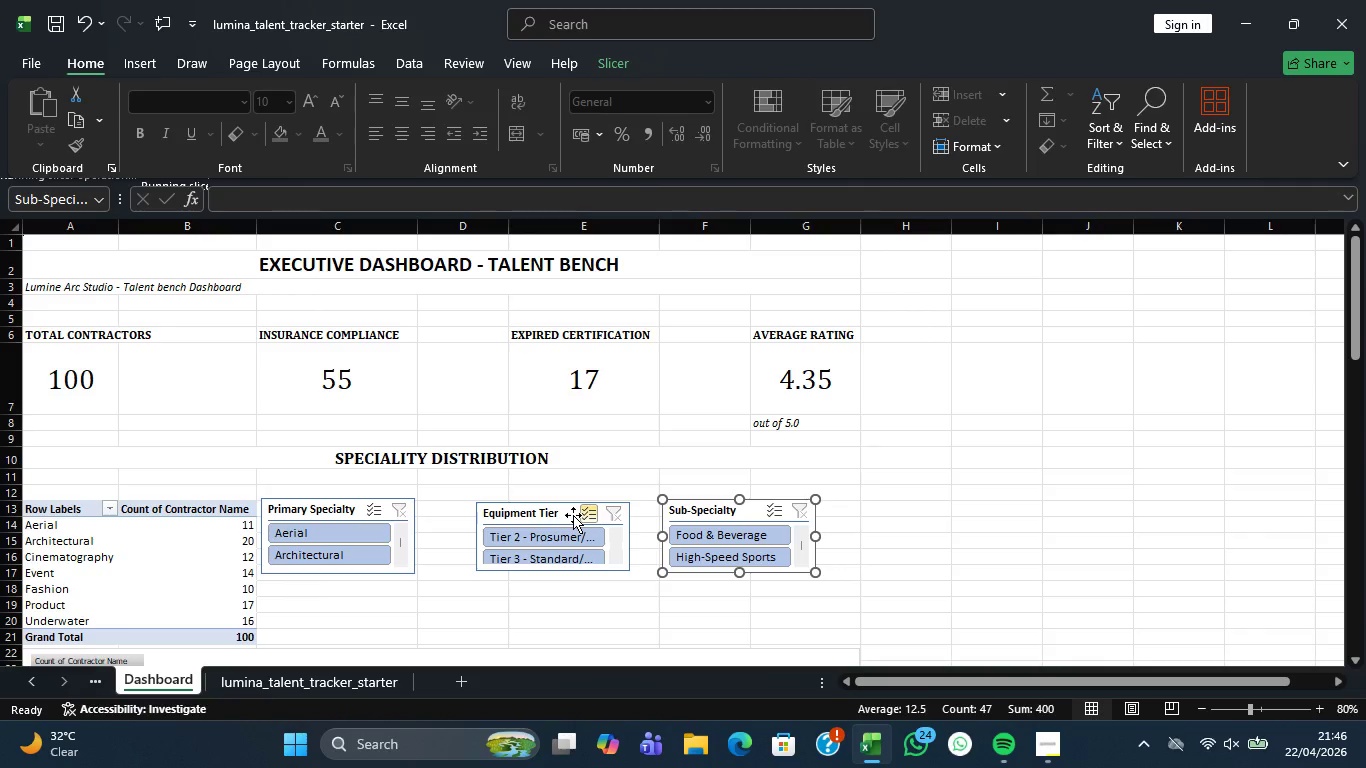 
left_click_drag(start_coordinate=[573, 515], to_coordinate=[545, 512])
 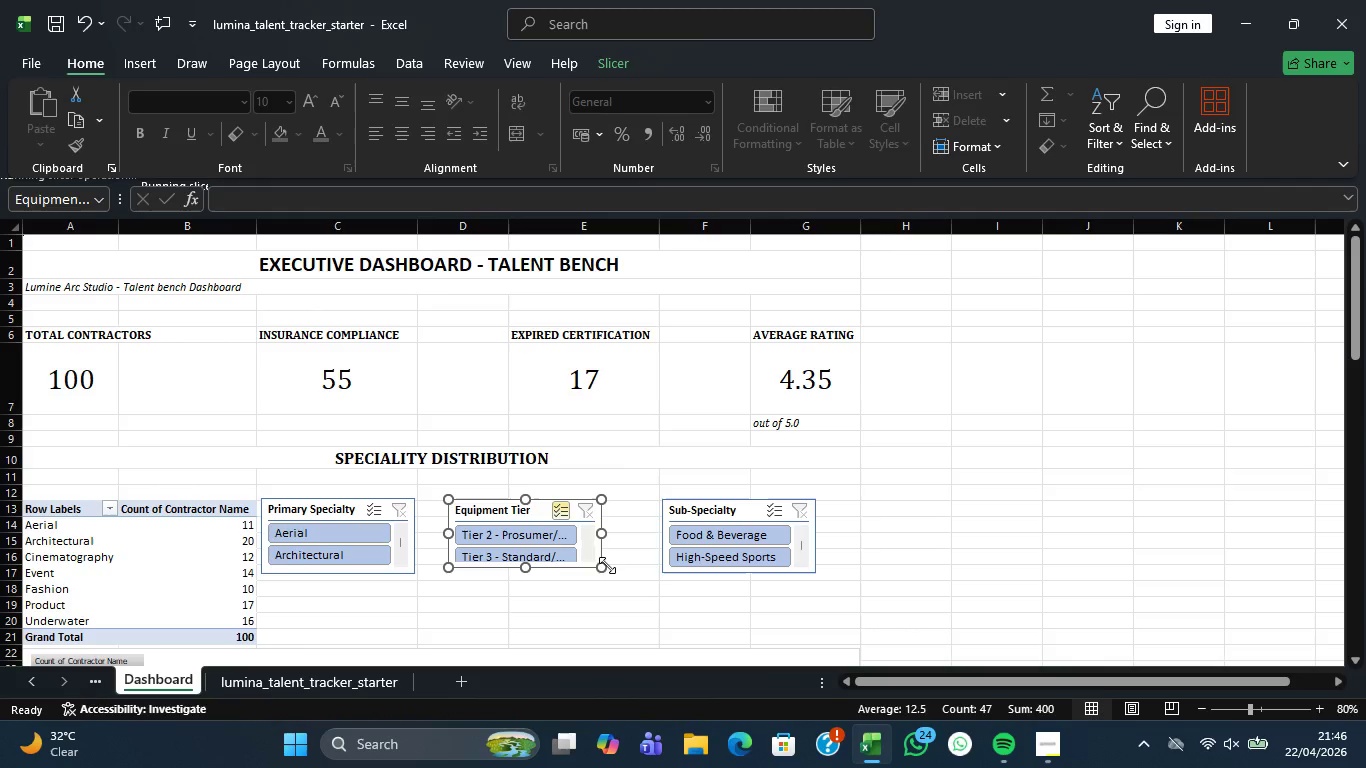 
left_click_drag(start_coordinate=[605, 566], to_coordinate=[608, 580])
 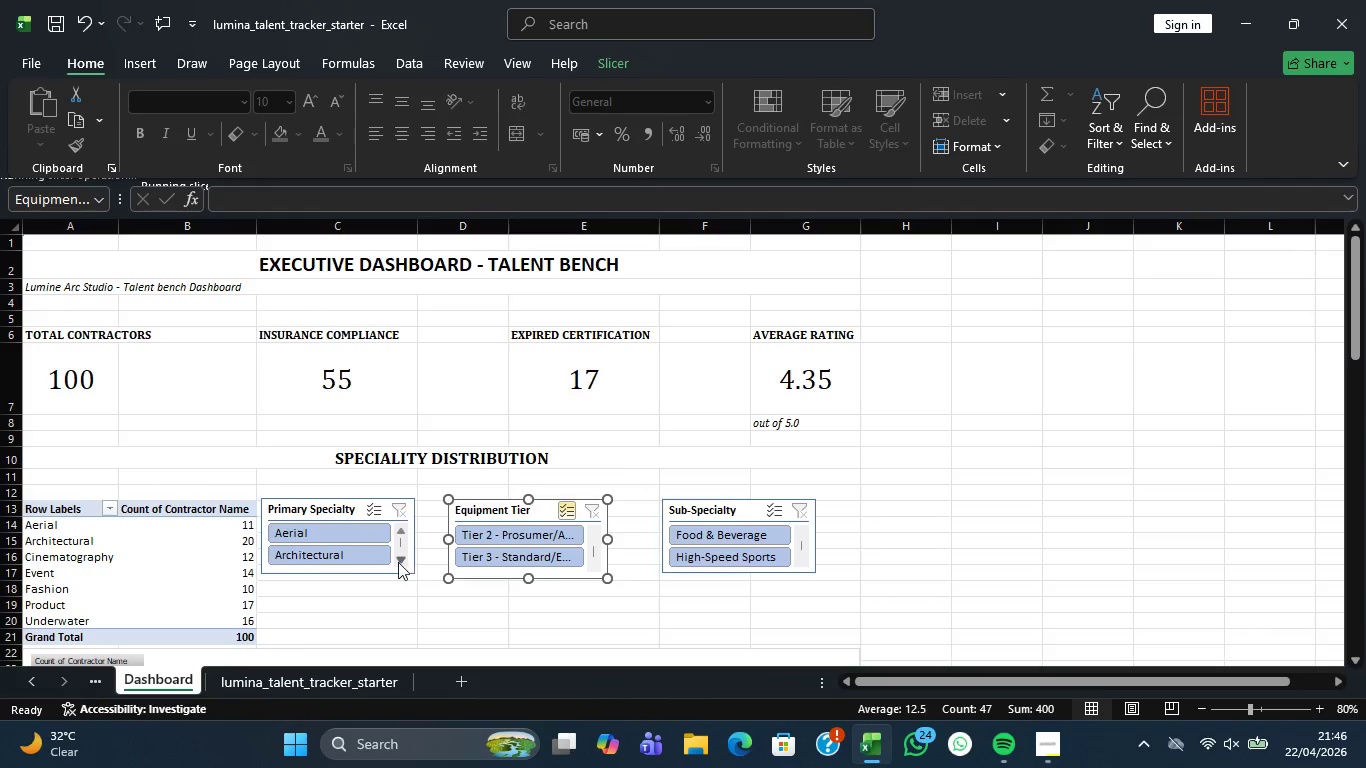 
left_click([397, 561])
 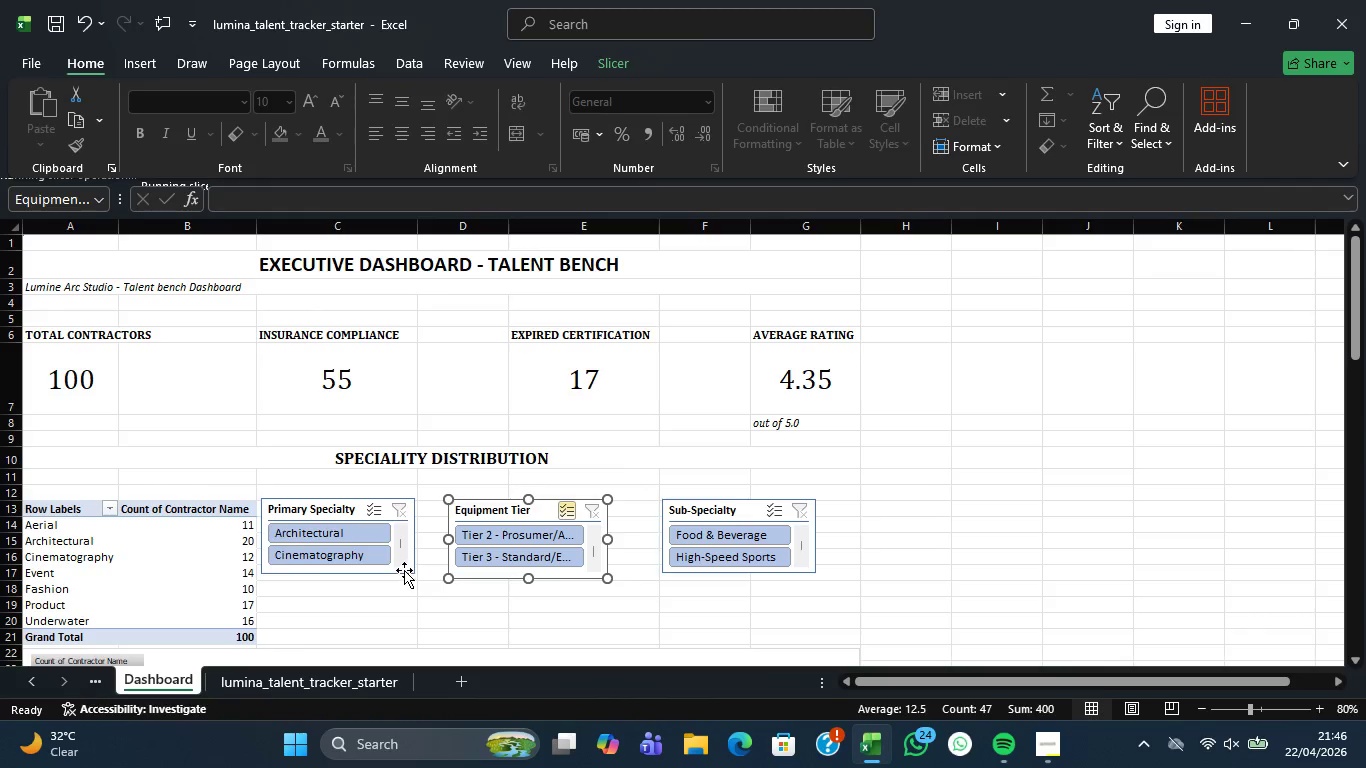 
left_click([404, 567])
 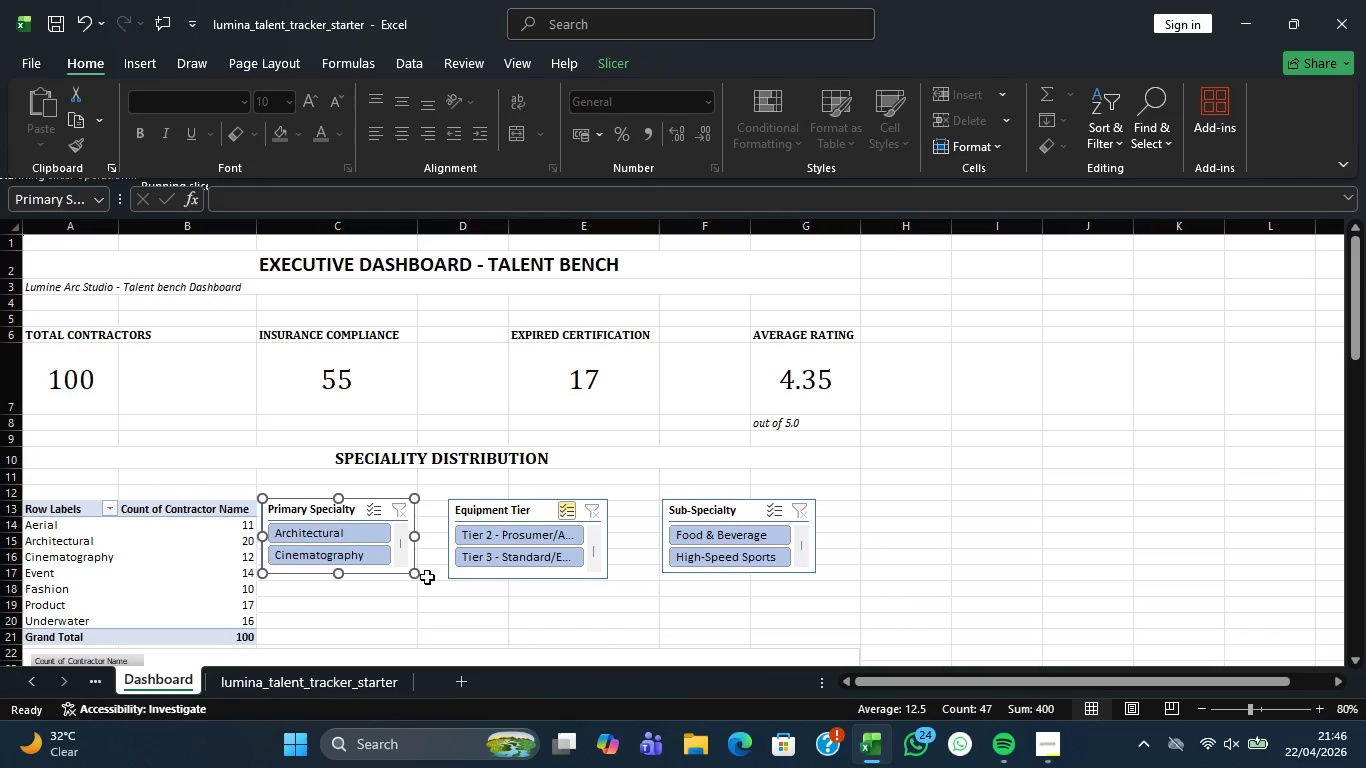 
left_click_drag(start_coordinate=[408, 576], to_coordinate=[417, 582])
 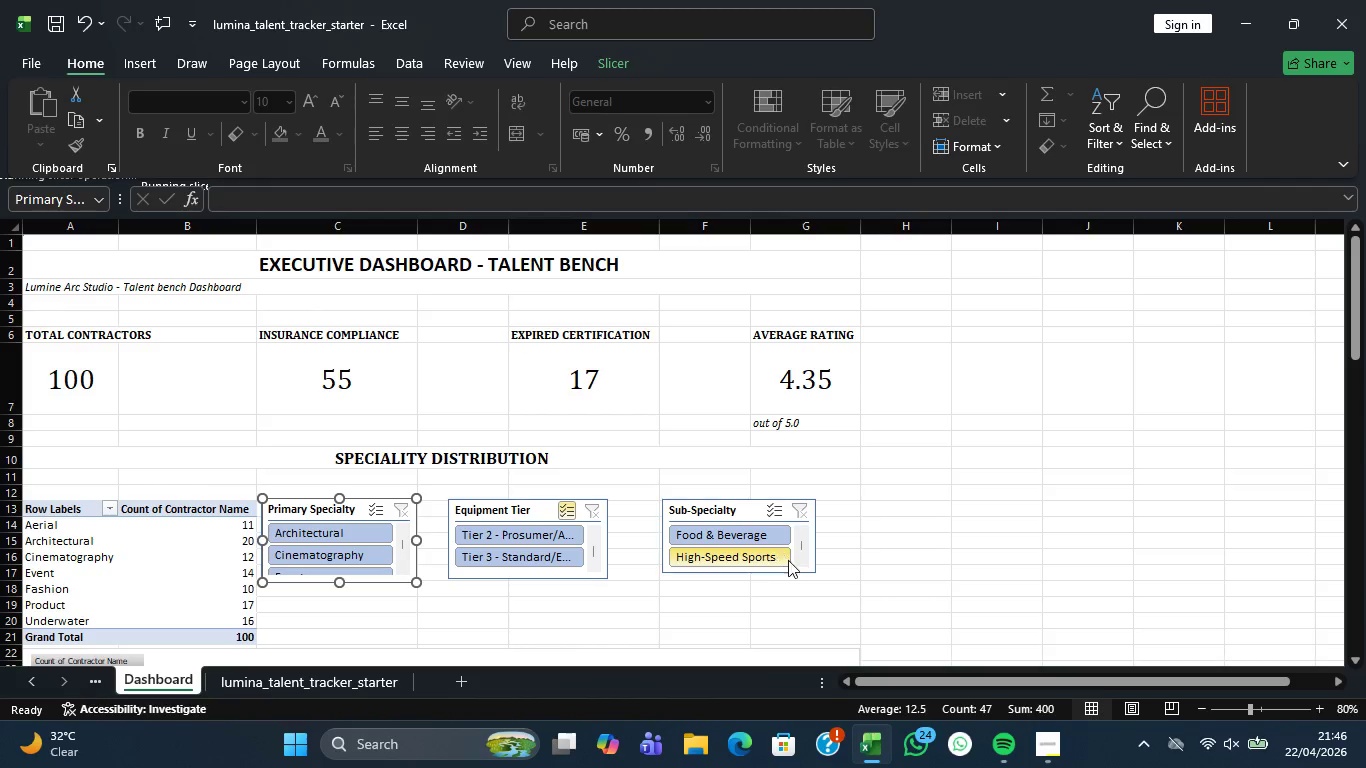 
left_click([791, 565])
 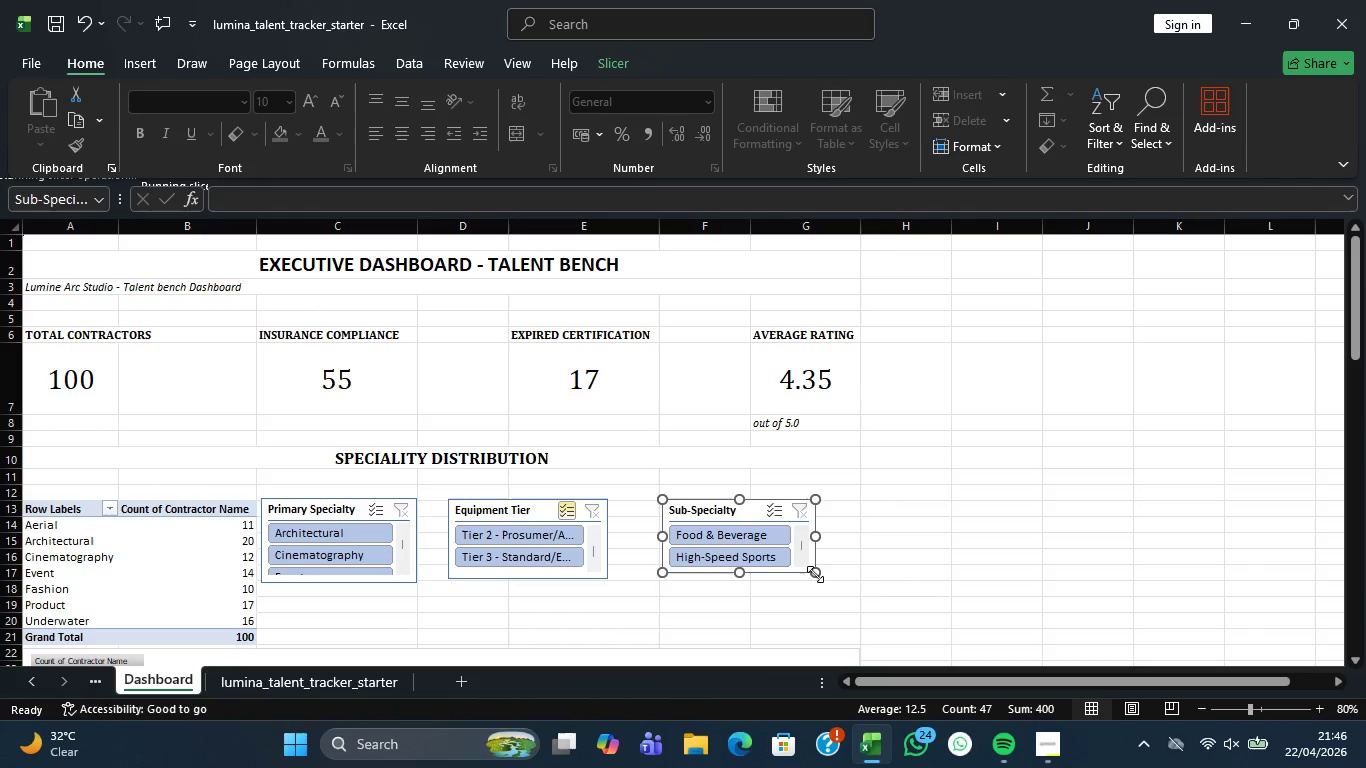 
left_click_drag(start_coordinate=[815, 574], to_coordinate=[820, 581])
 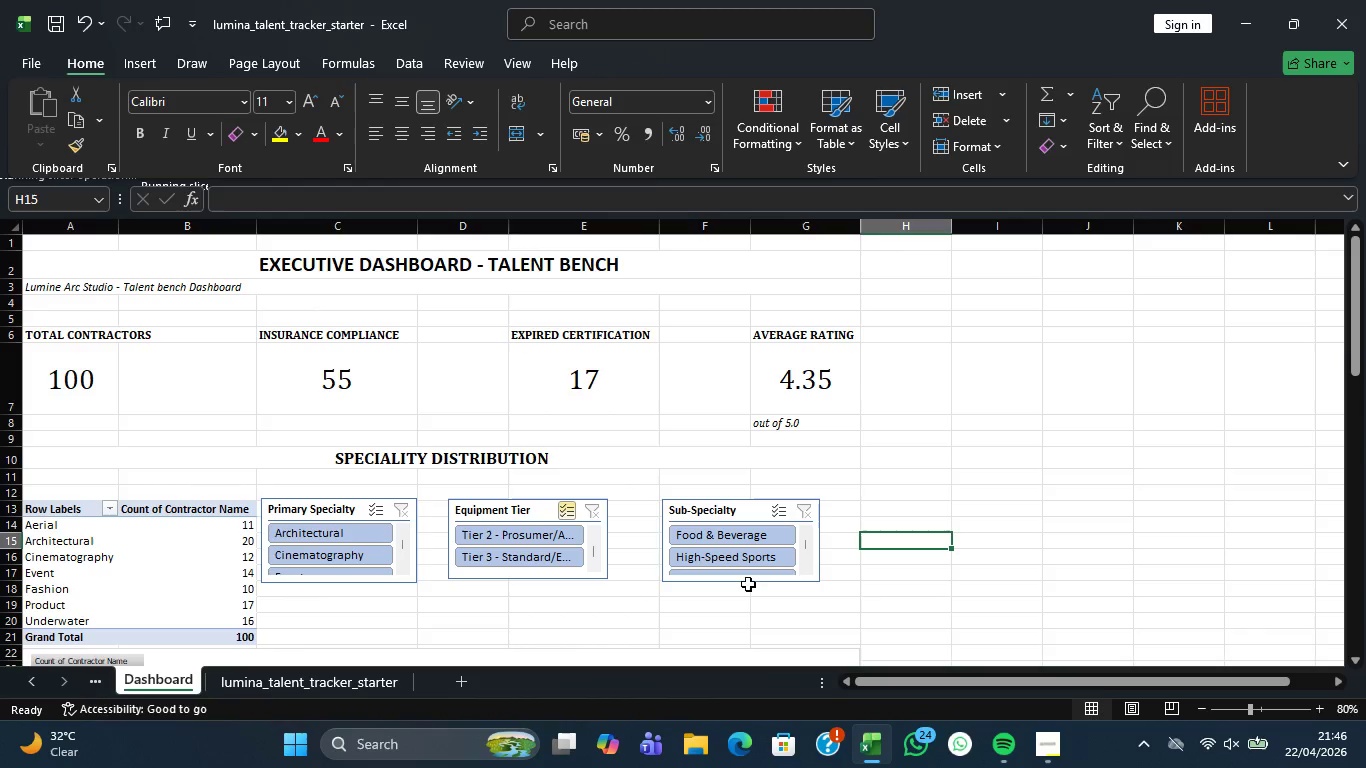 
scroll: coordinate [721, 568], scroll_direction: up, amount: 1.0
 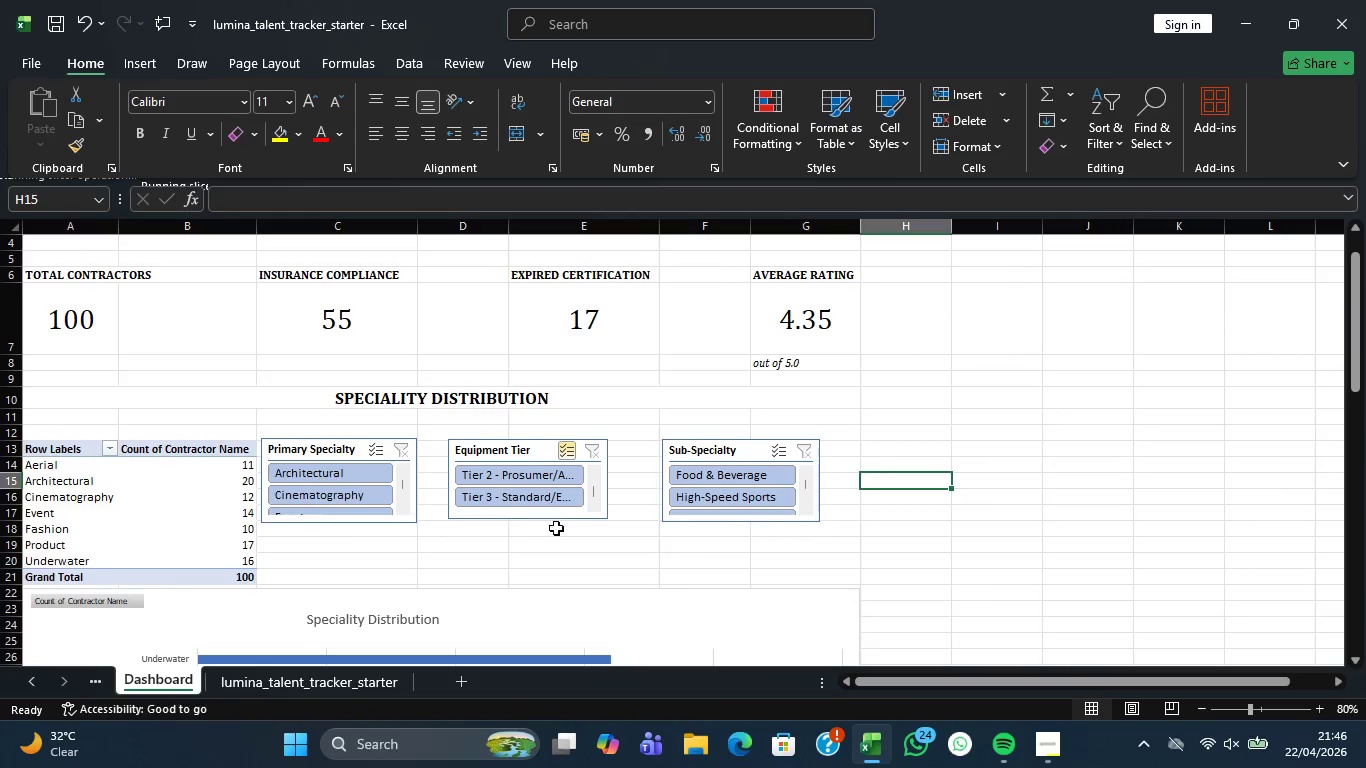 
left_click_drag(start_coordinate=[566, 554], to_coordinate=[576, 552])
 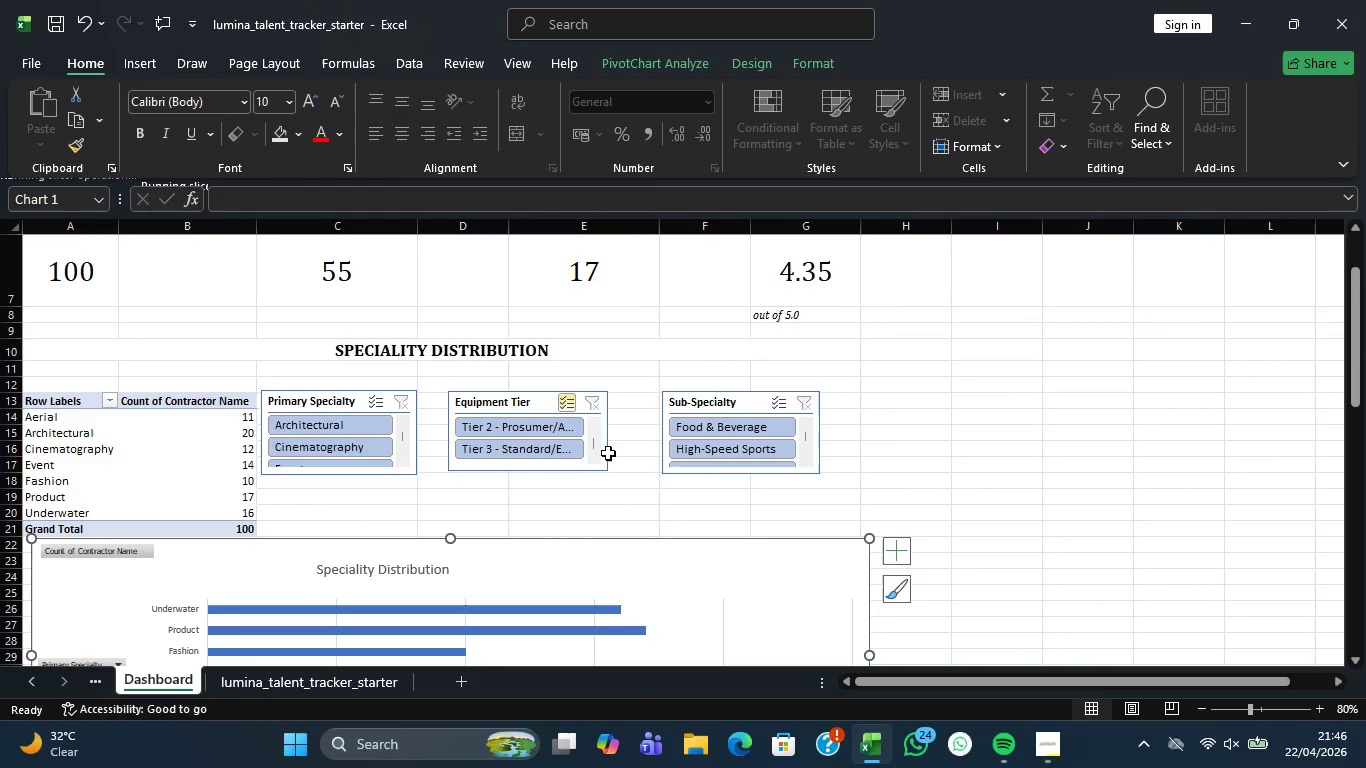 
scroll: coordinate [556, 533], scroll_direction: down, amount: 1.0
 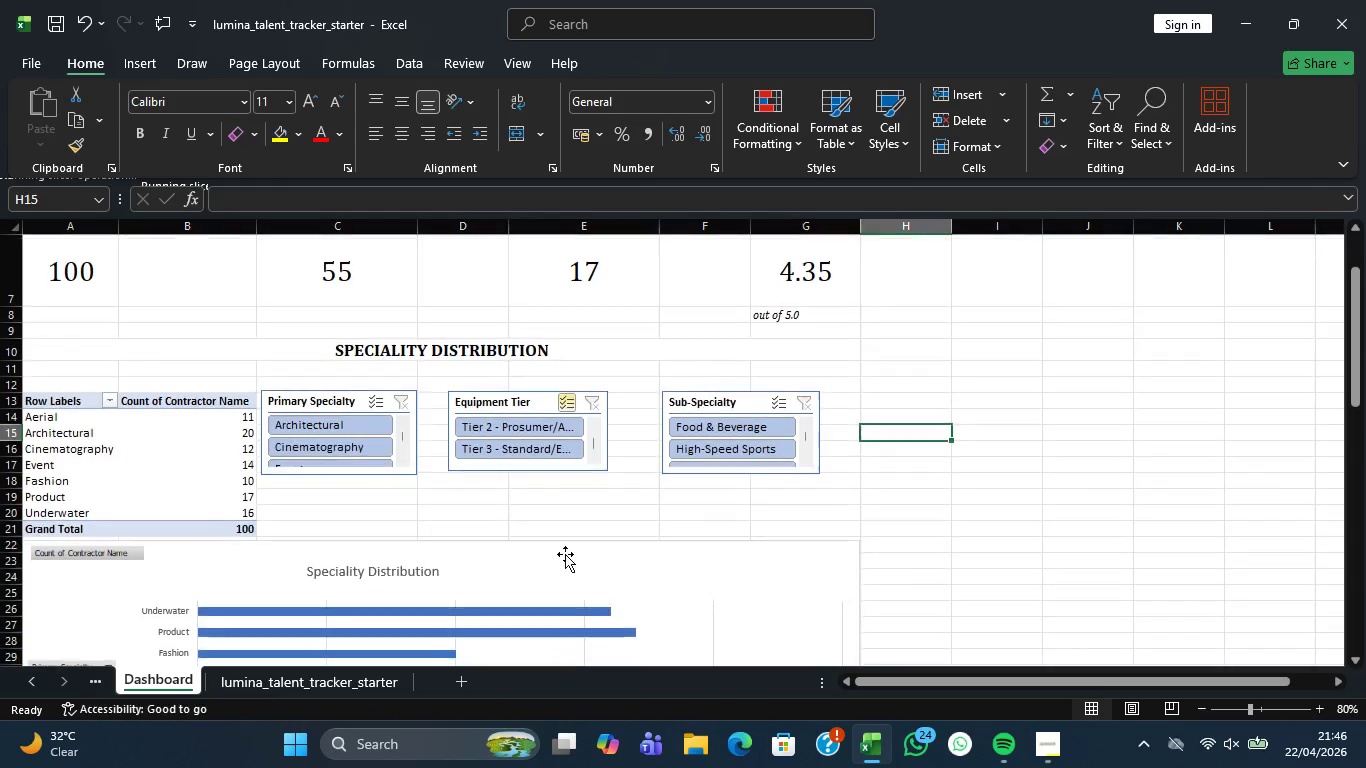 
left_click([608, 453])
 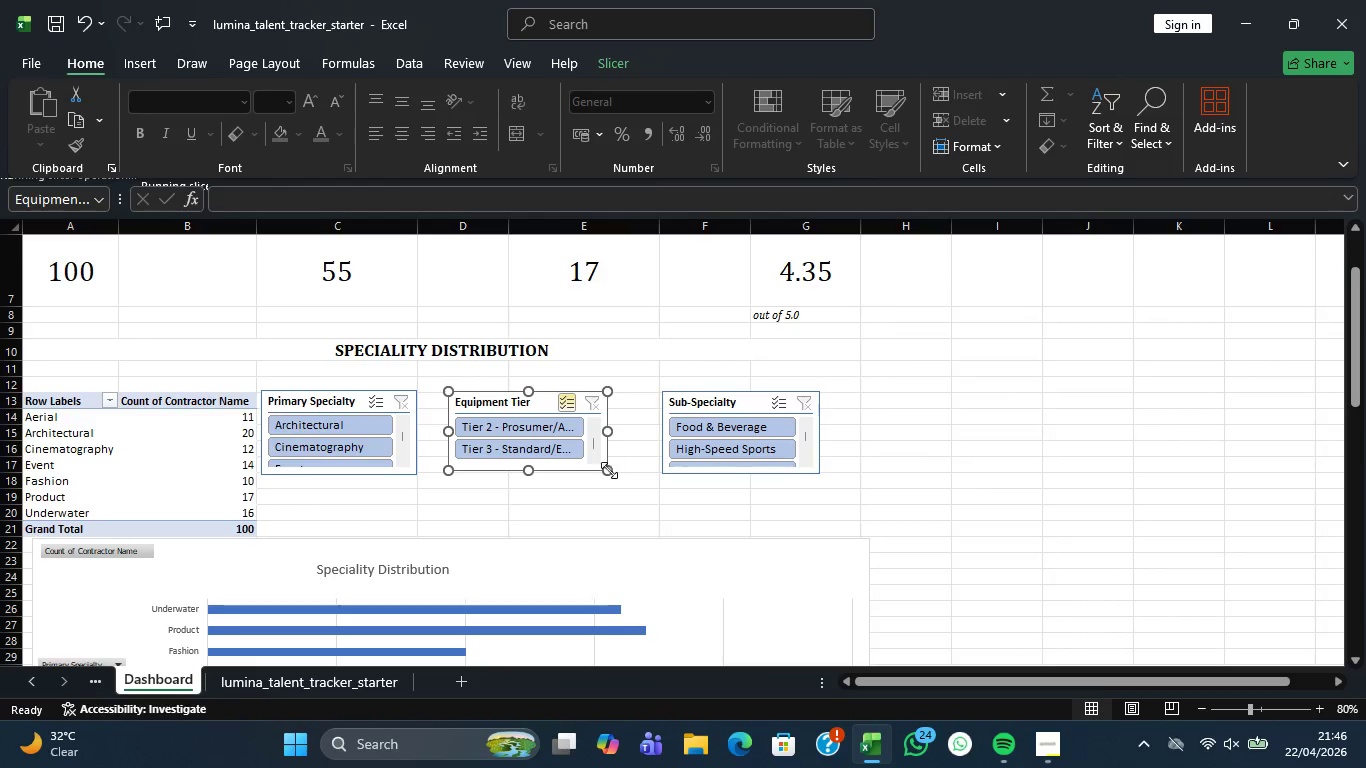 
left_click_drag(start_coordinate=[608, 472], to_coordinate=[623, 472])
 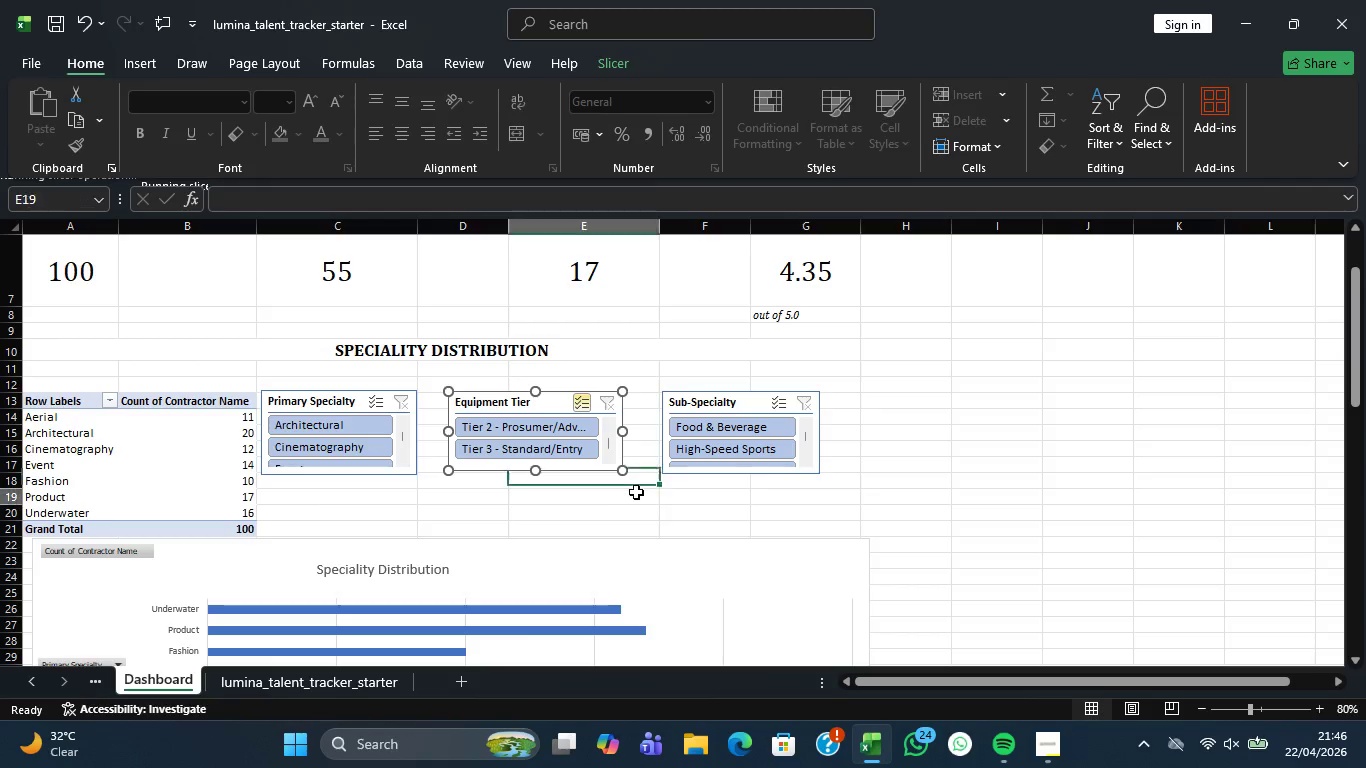 
left_click([636, 492])
 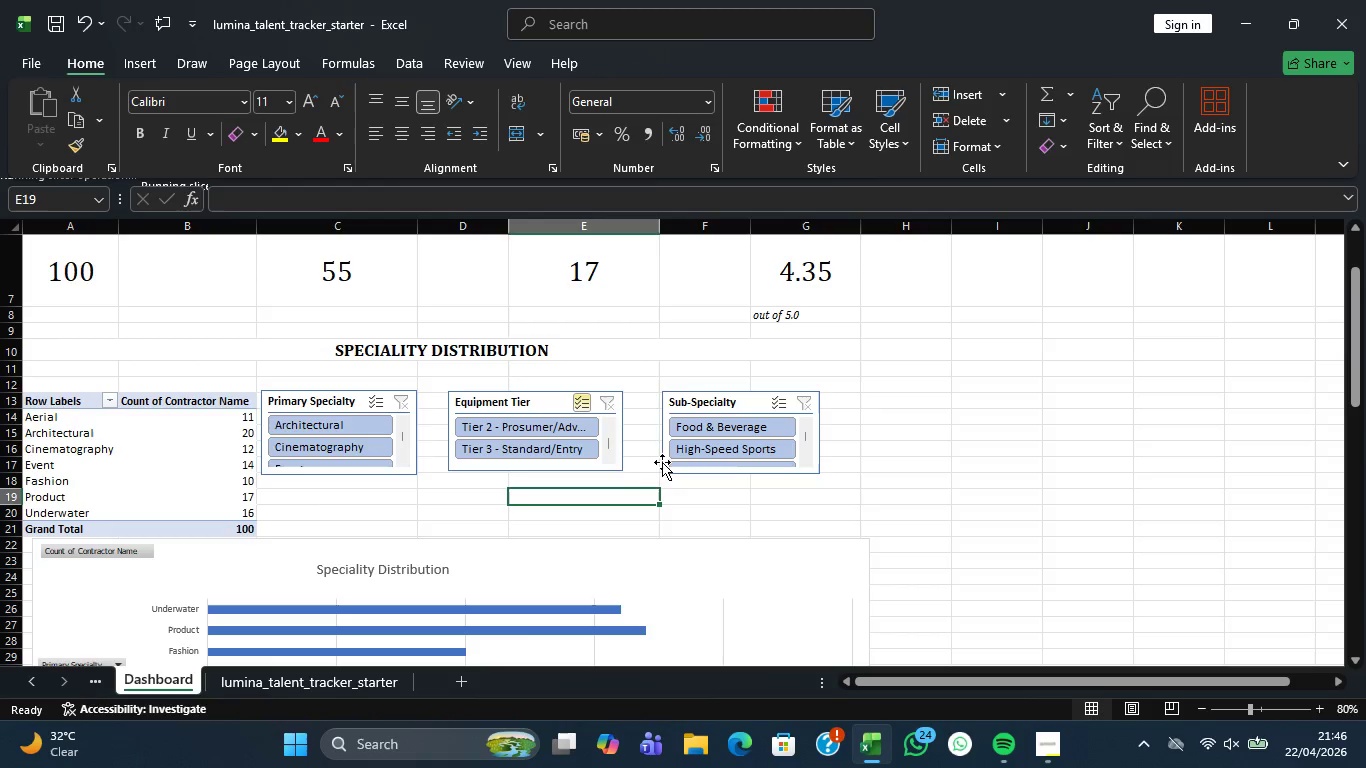 
left_click([658, 468])
 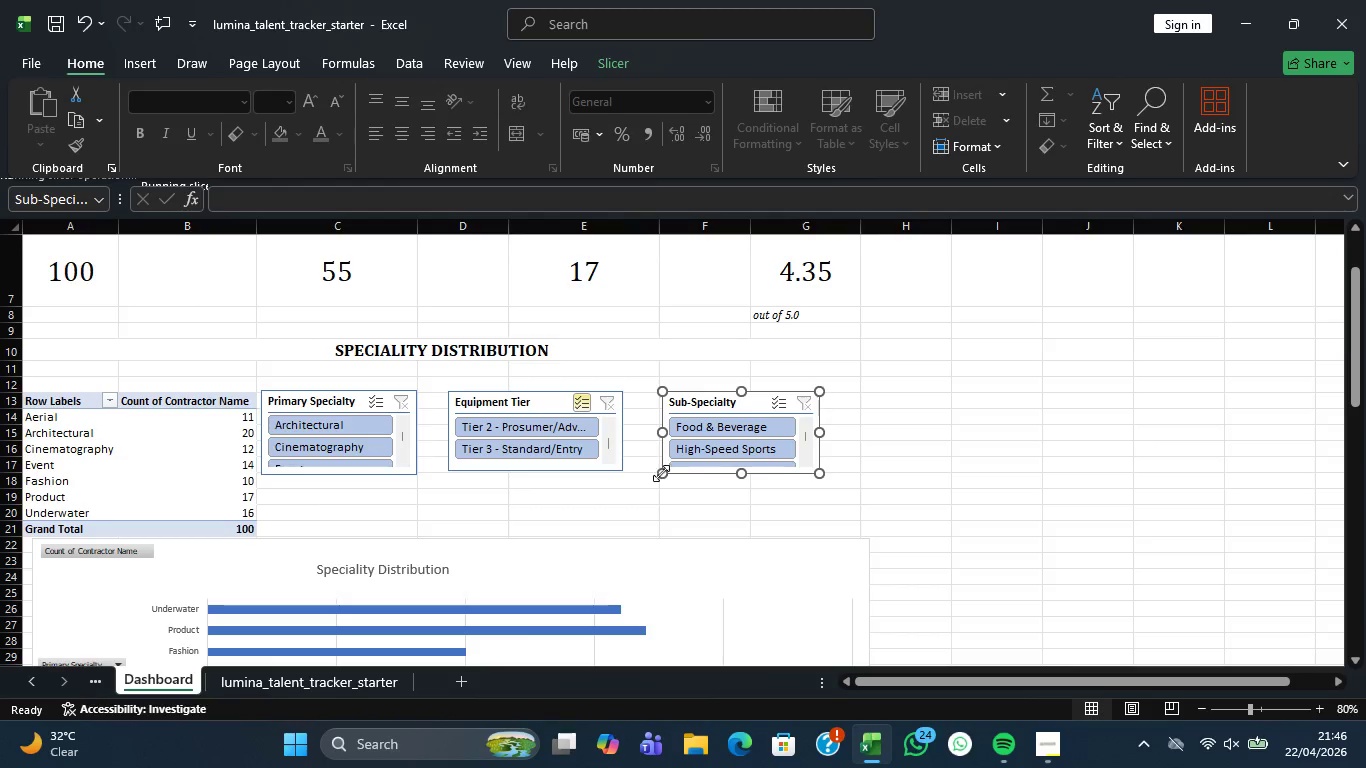 
left_click_drag(start_coordinate=[661, 473], to_coordinate=[647, 472])
 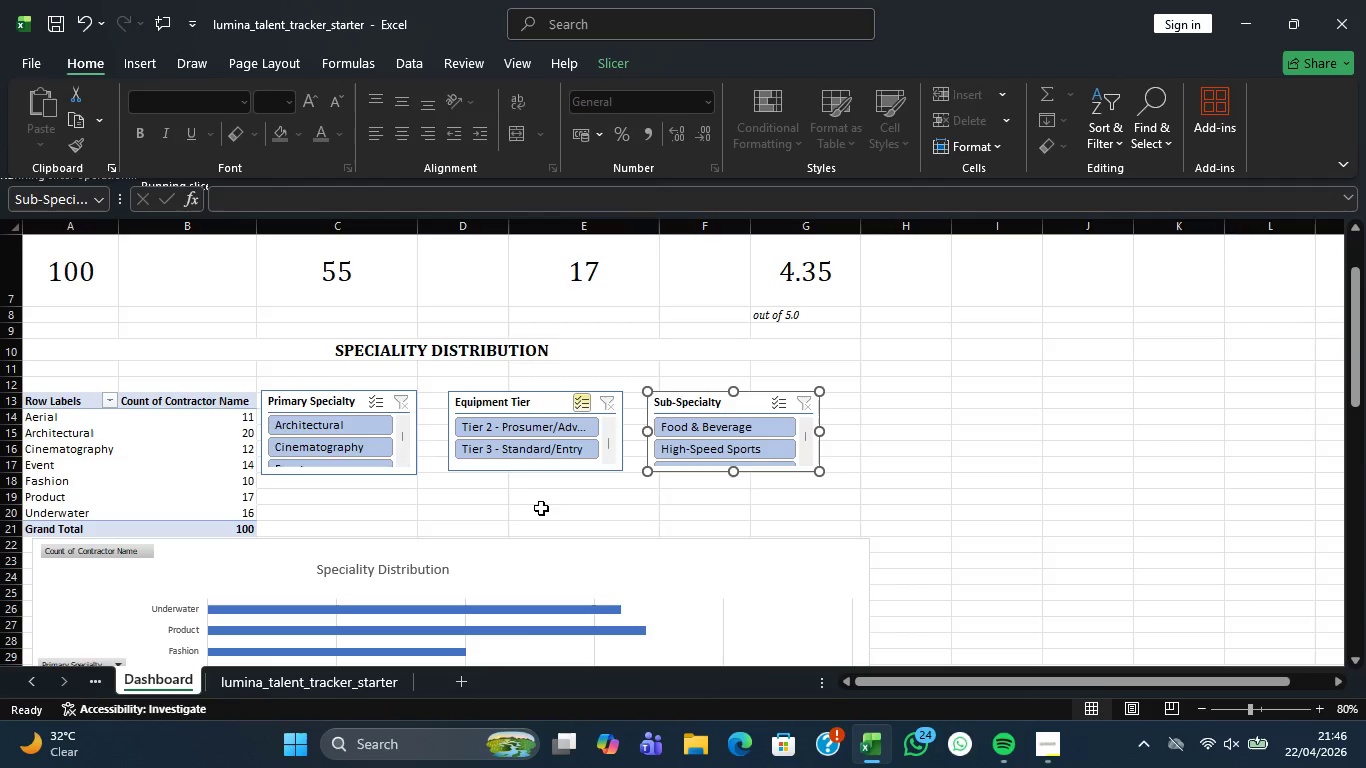 
left_click_drag(start_coordinate=[540, 513], to_coordinate=[527, 513])
 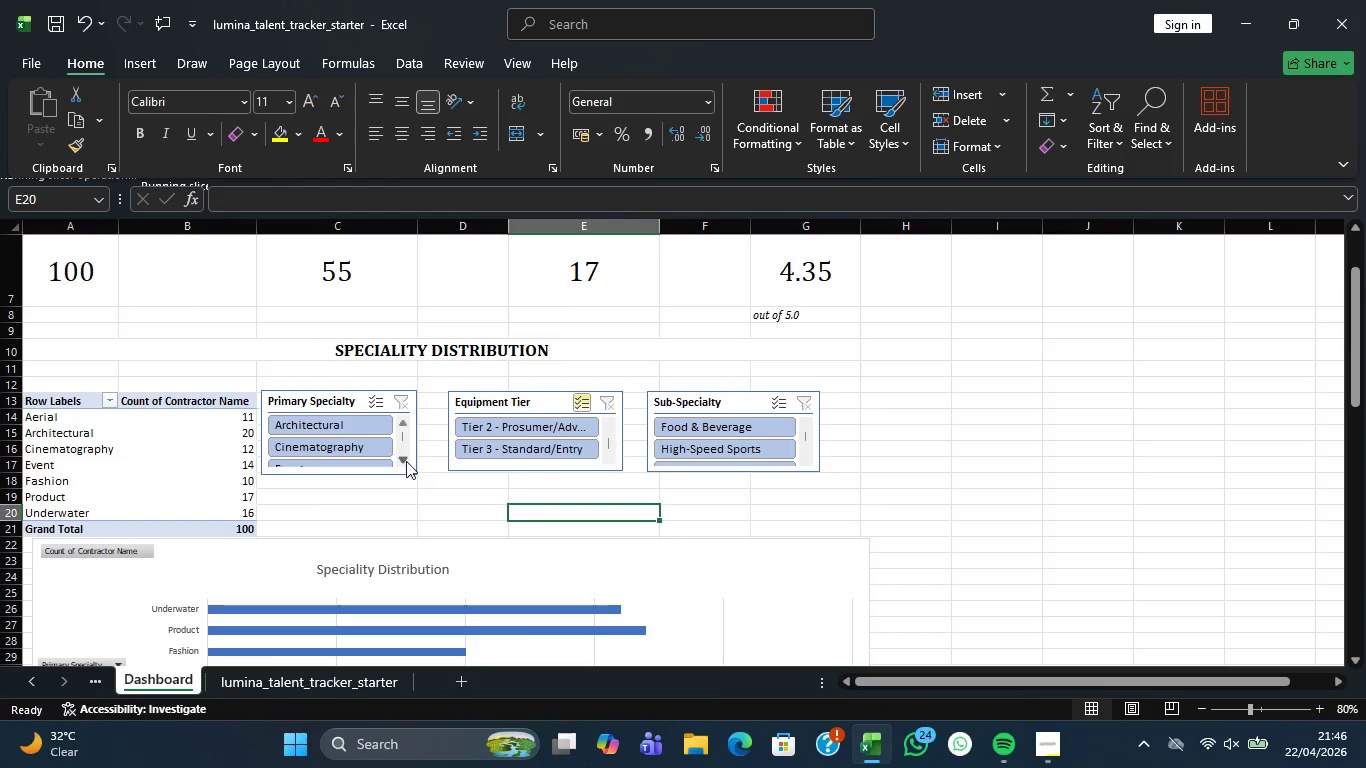 
left_click_drag(start_coordinate=[406, 460], to_coordinate=[409, 465])
 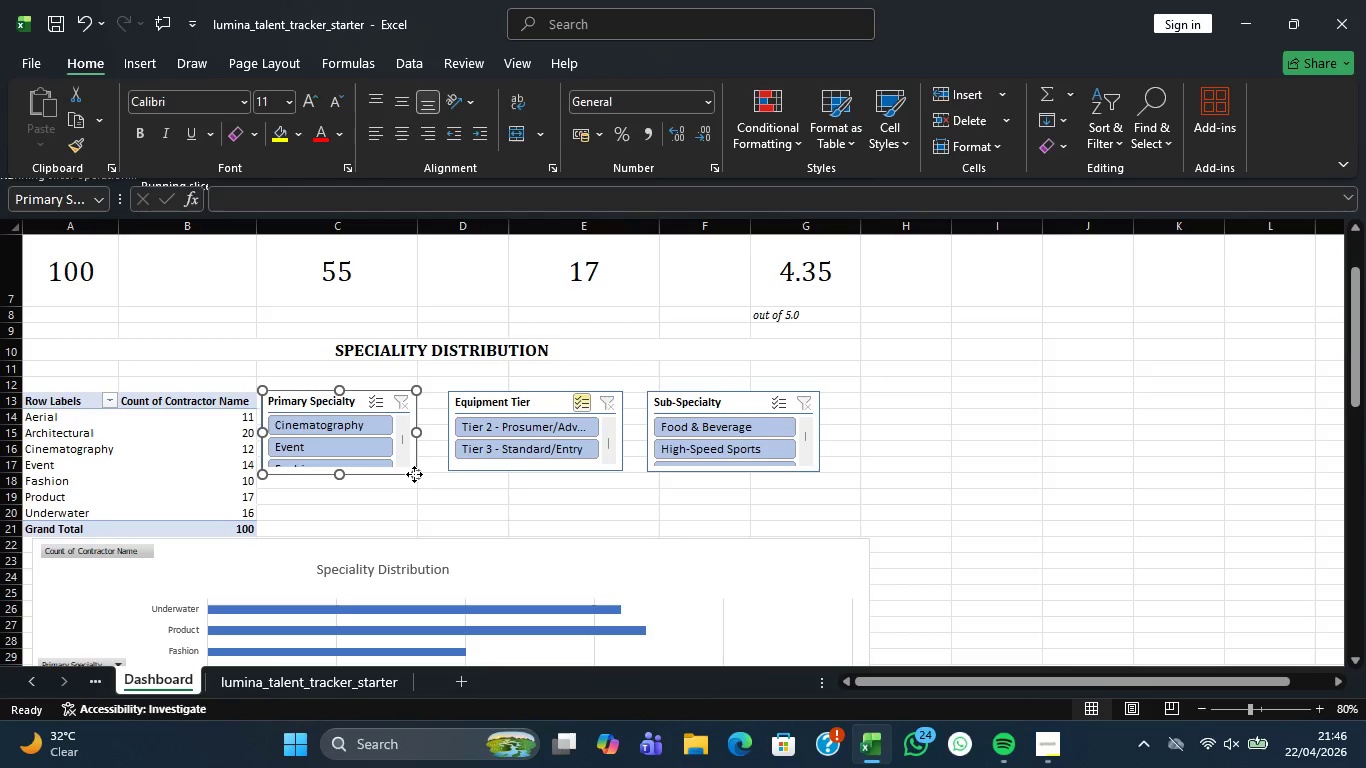 
left_click([414, 474])
 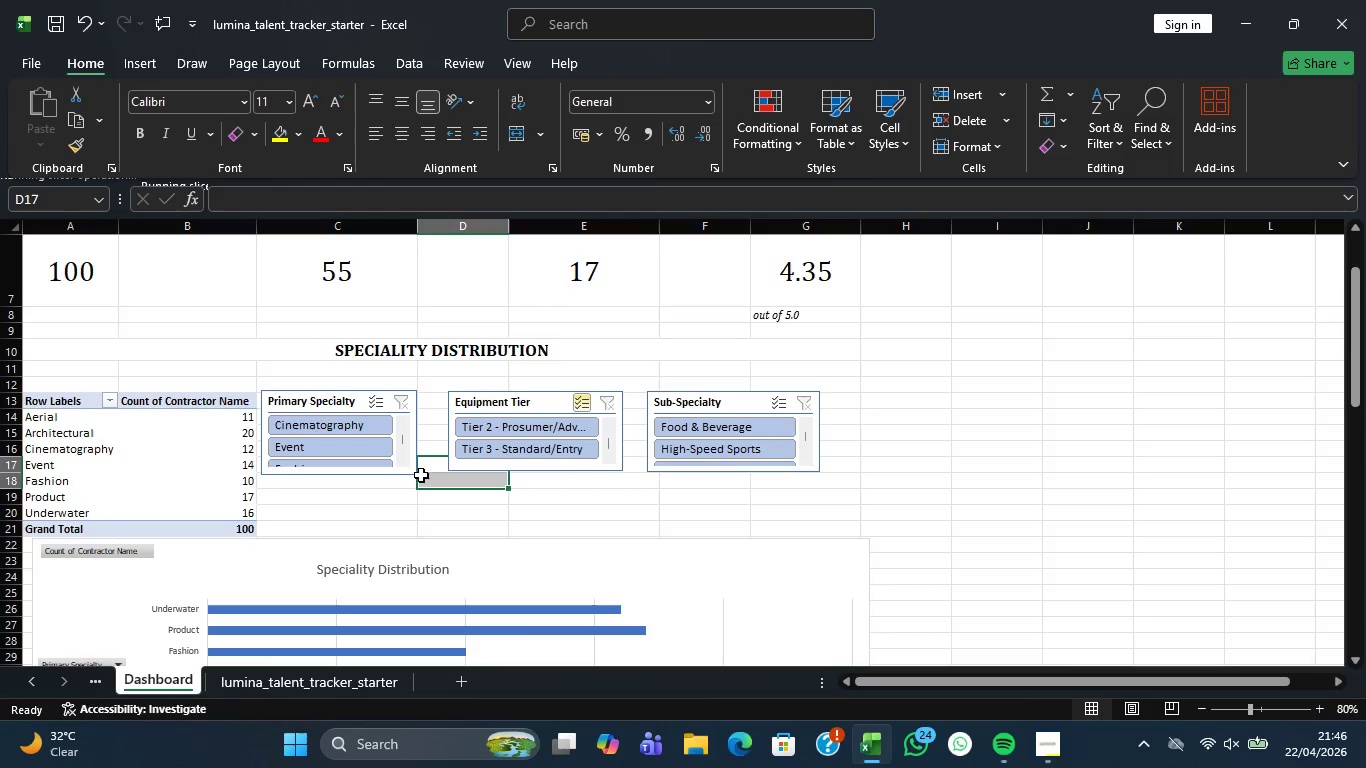 
left_click([405, 470])
 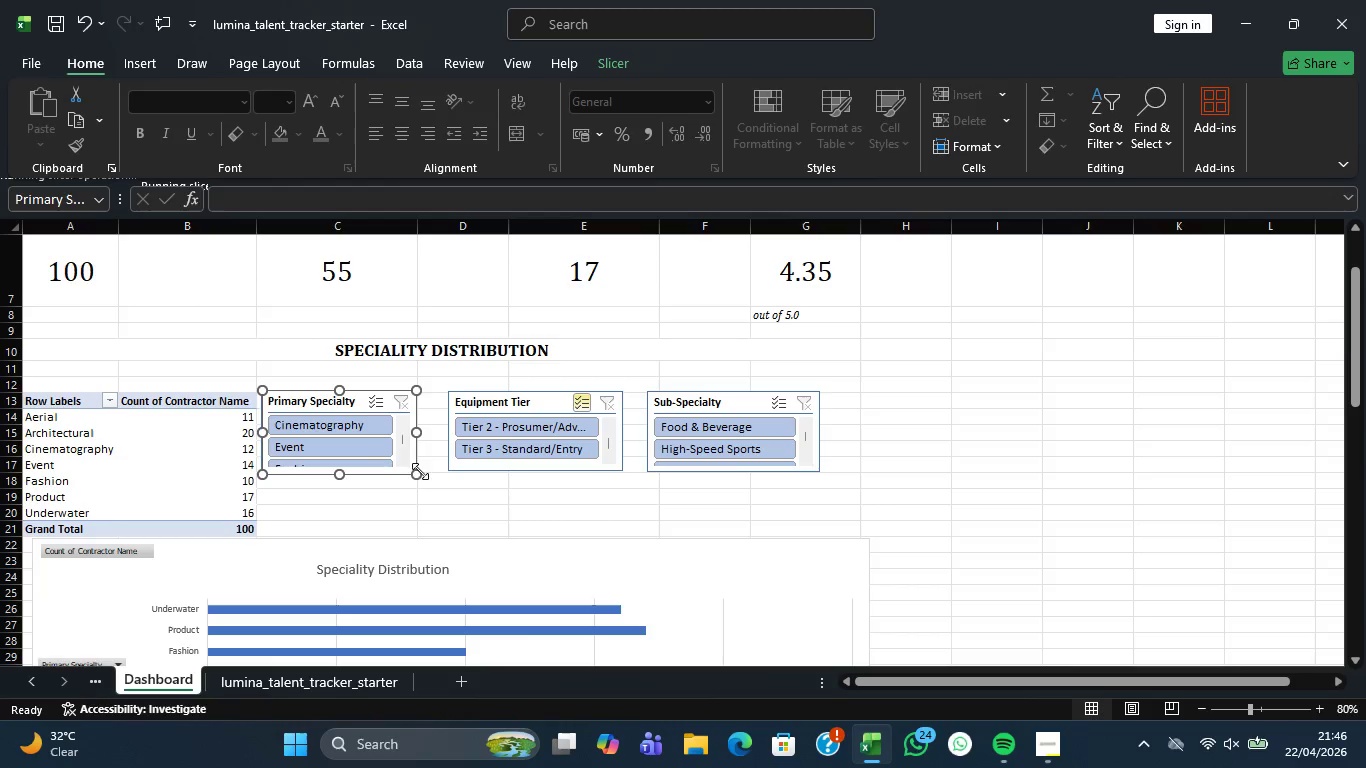 
left_click_drag(start_coordinate=[420, 471], to_coordinate=[431, 471])
 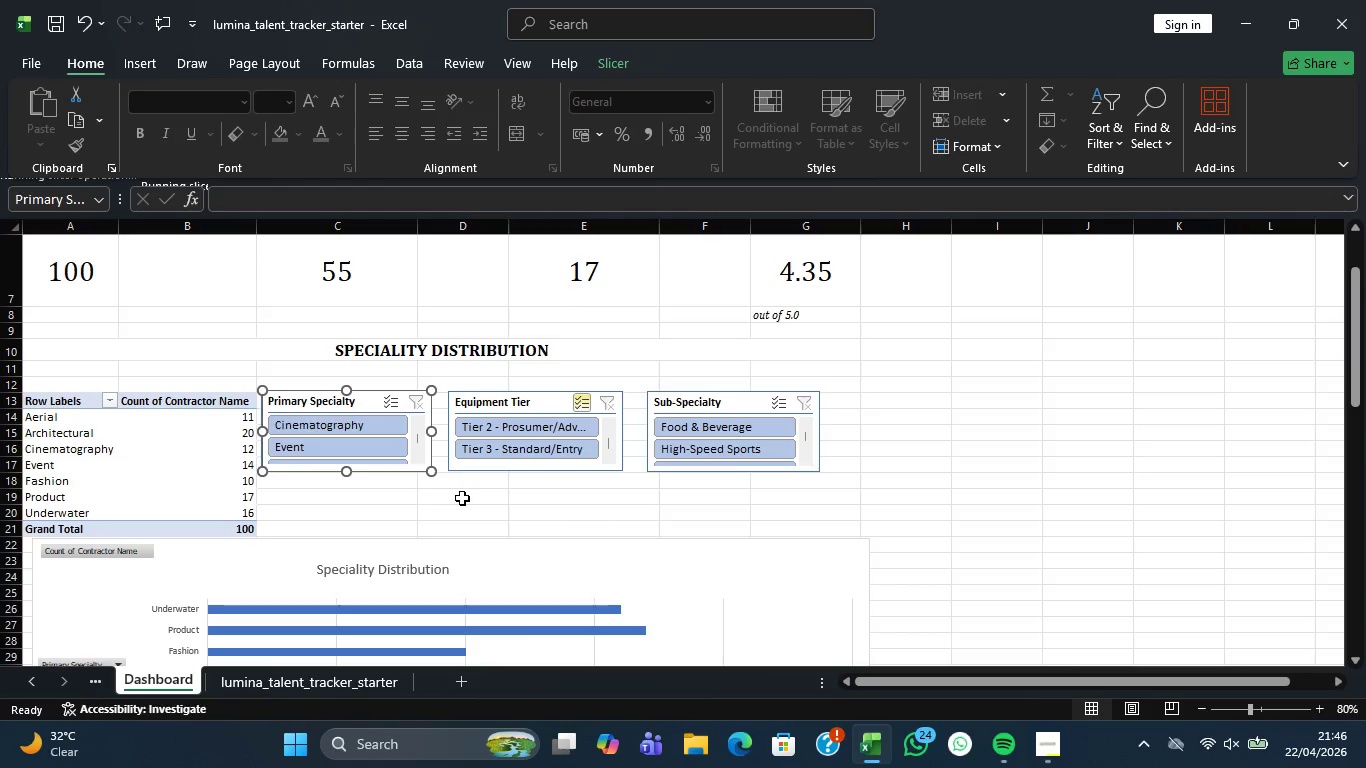 
left_click([462, 498])
 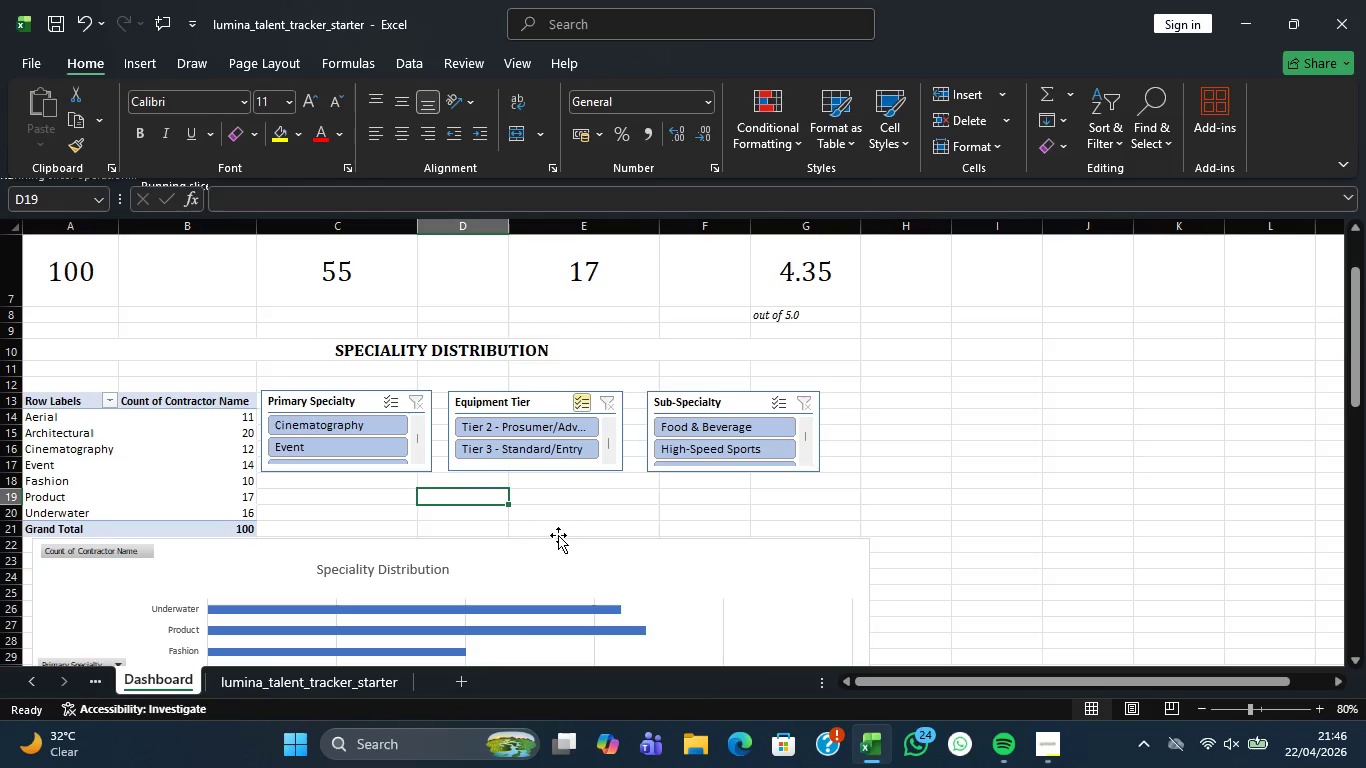 
left_click([639, 539])
 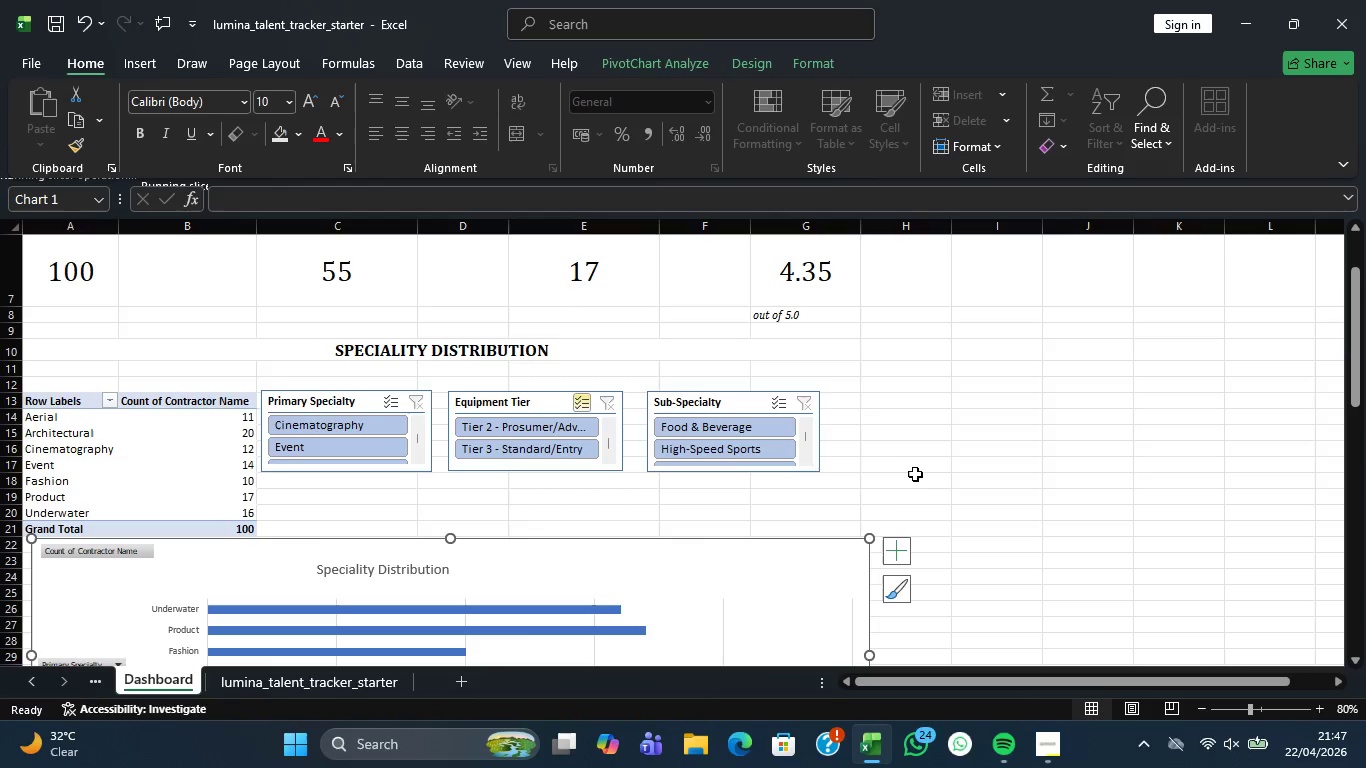 
scroll: coordinate [715, 471], scroll_direction: down, amount: 17.0
 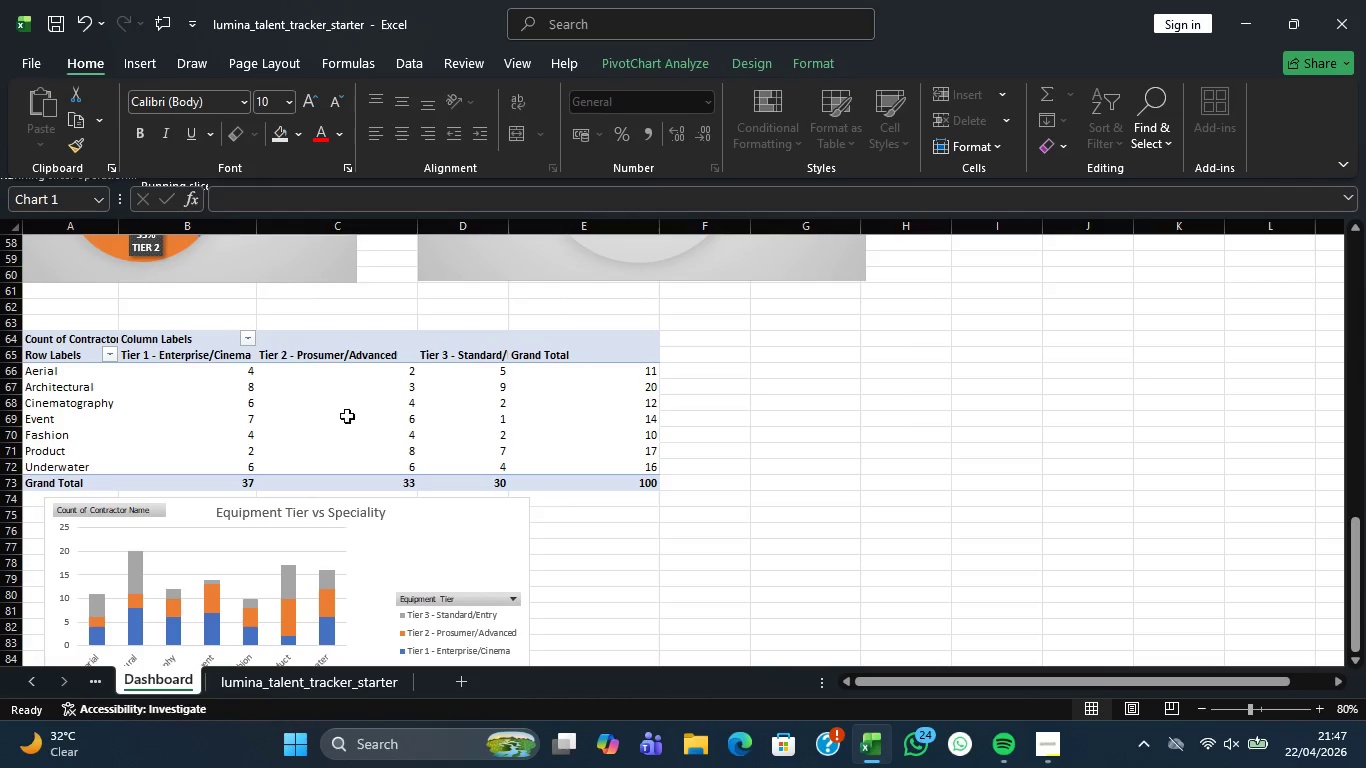 
scroll: coordinate [367, 402], scroll_direction: up, amount: 9.0
 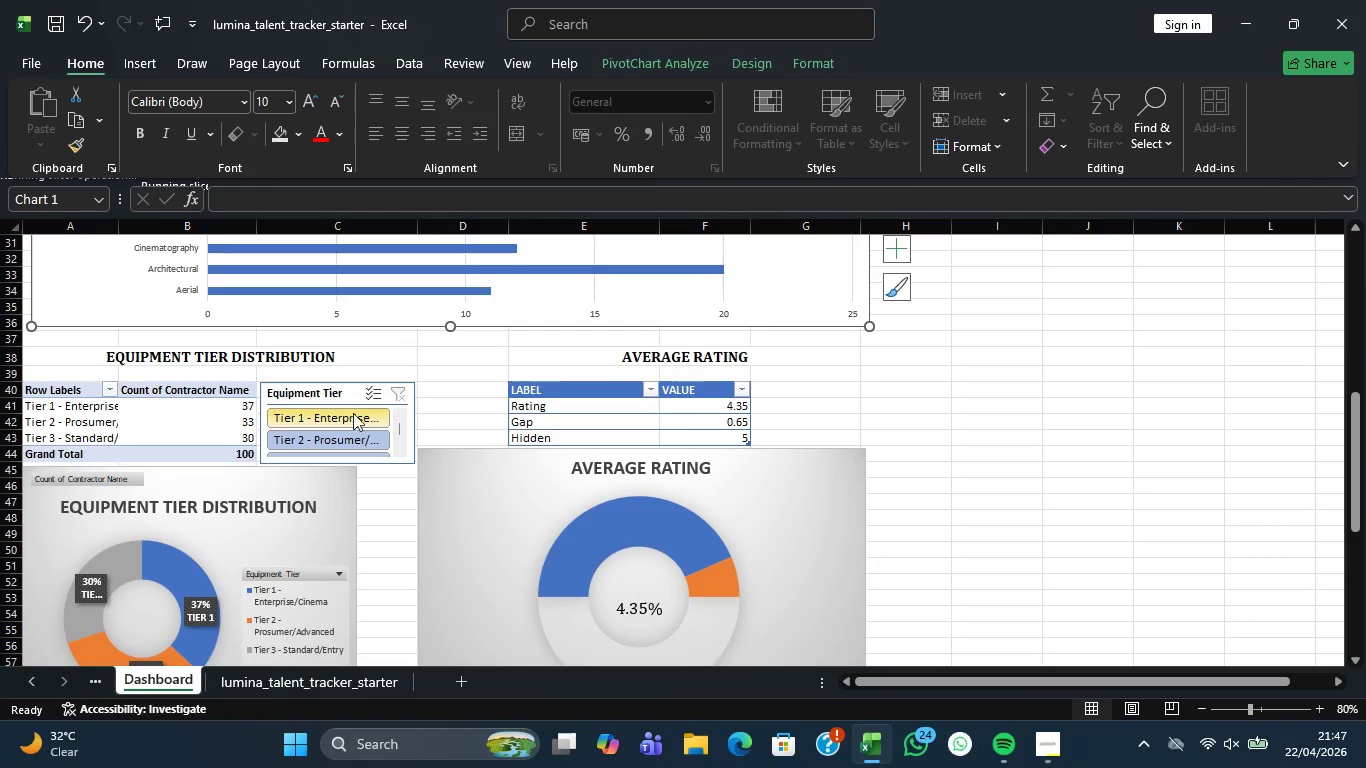 
scroll: coordinate [634, 448], scroll_direction: down, amount: 8.0
 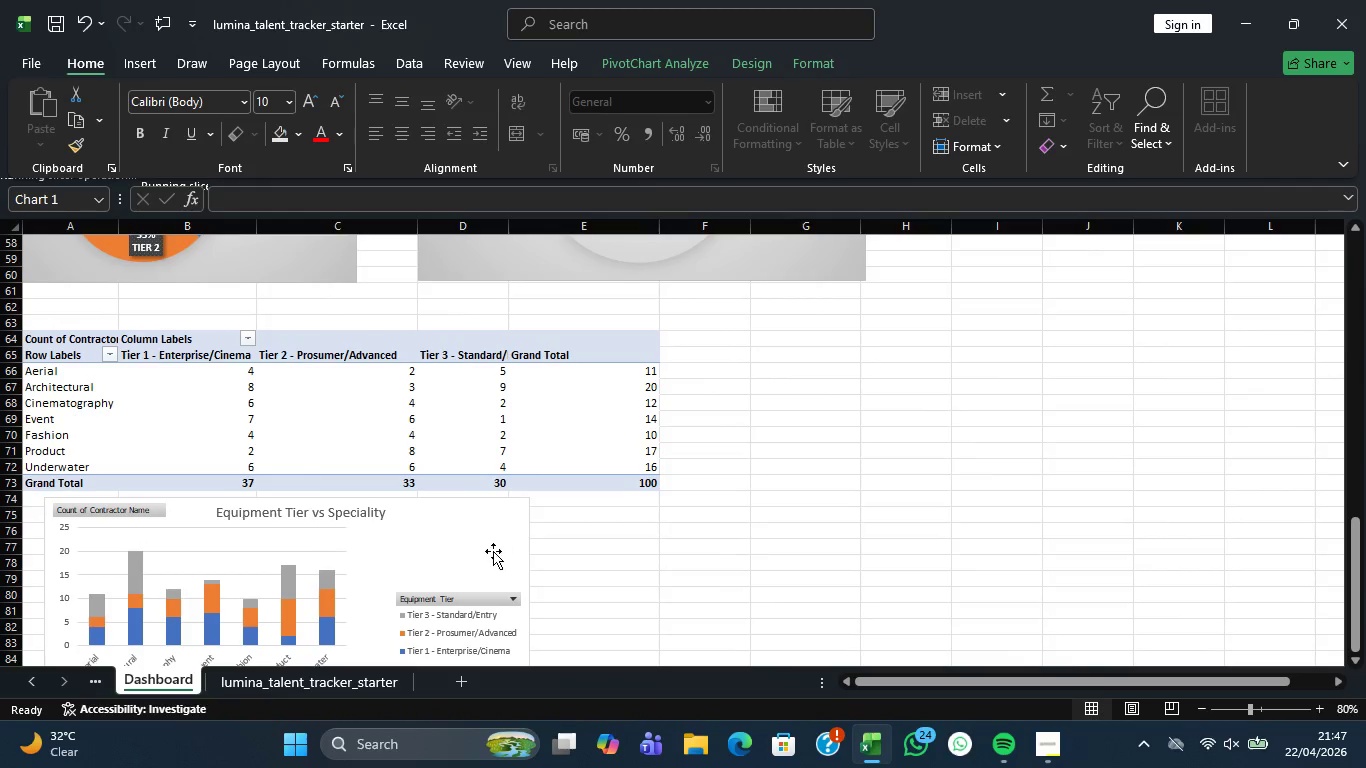 
left_click([493, 551])
 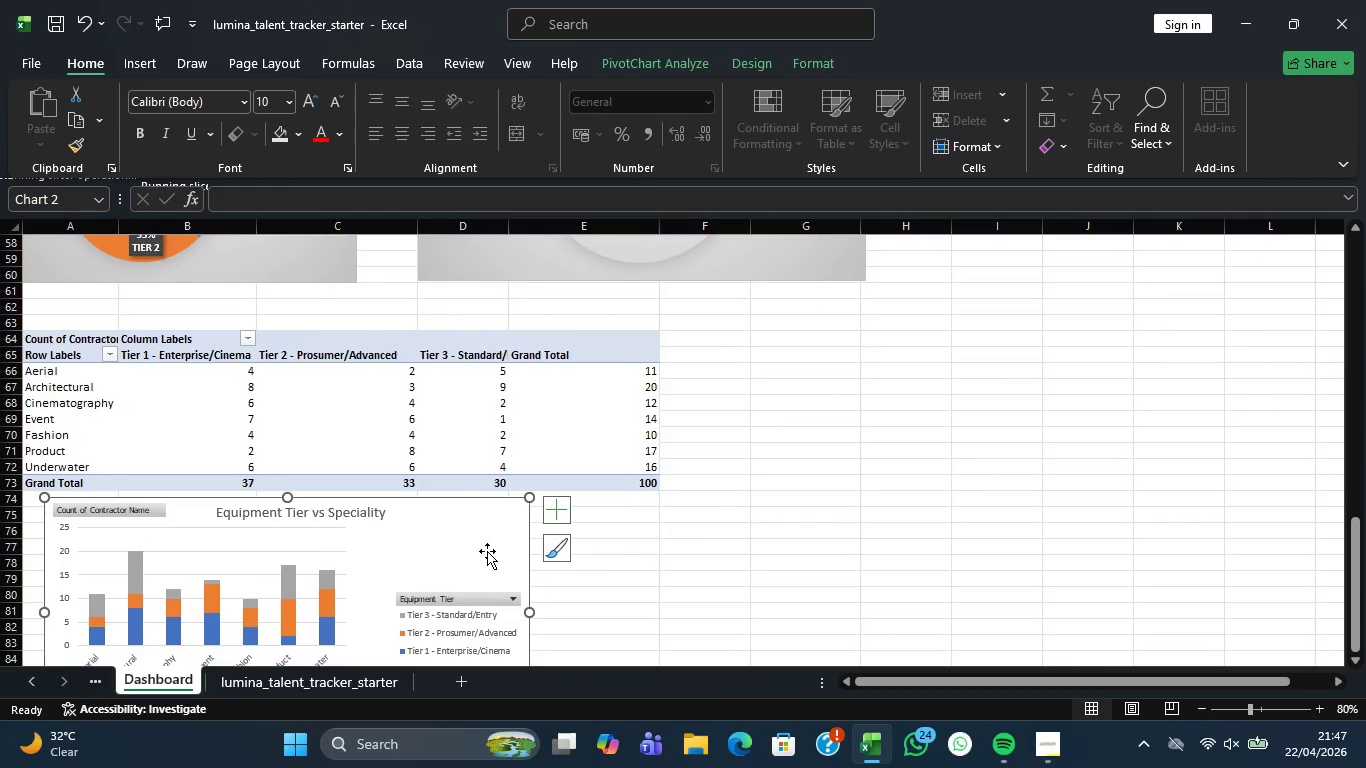 
scroll: coordinate [485, 553], scroll_direction: down, amount: 2.0
 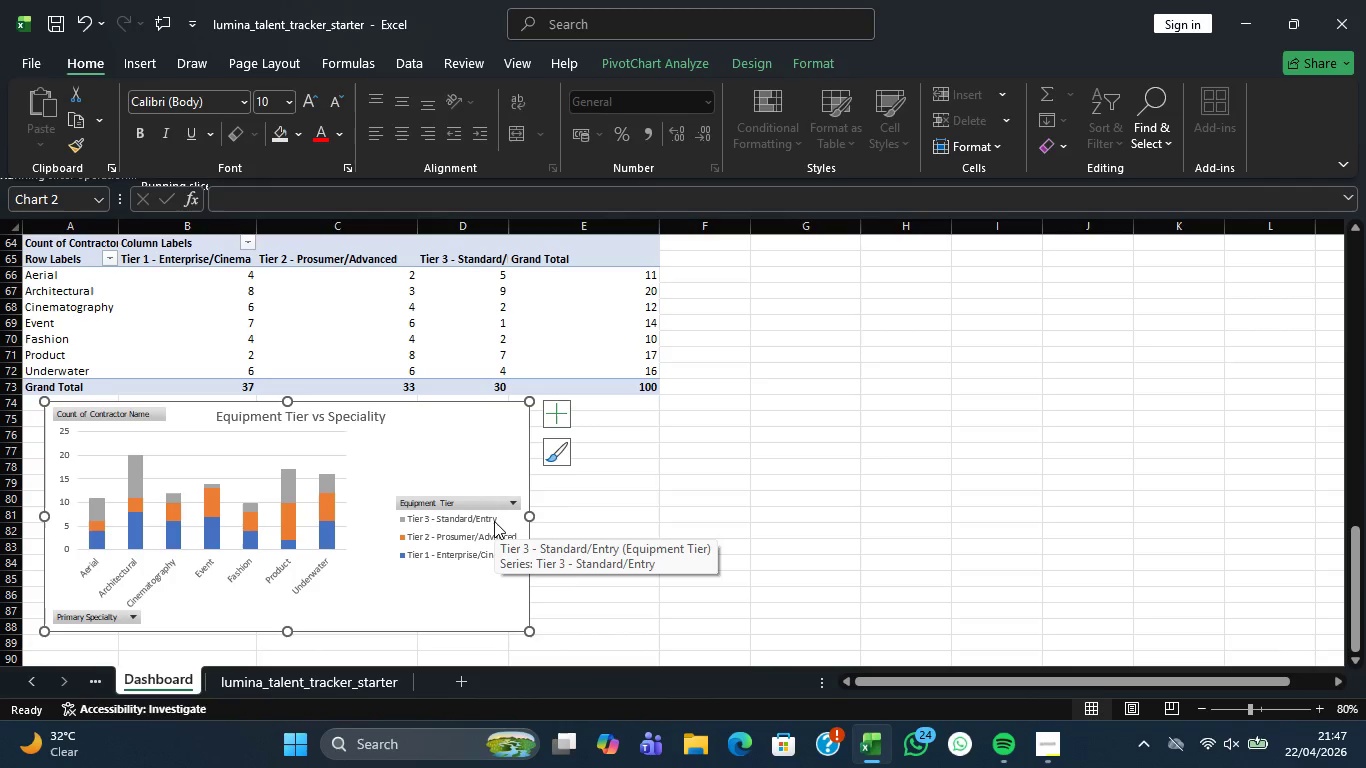 
wait(7.43)
 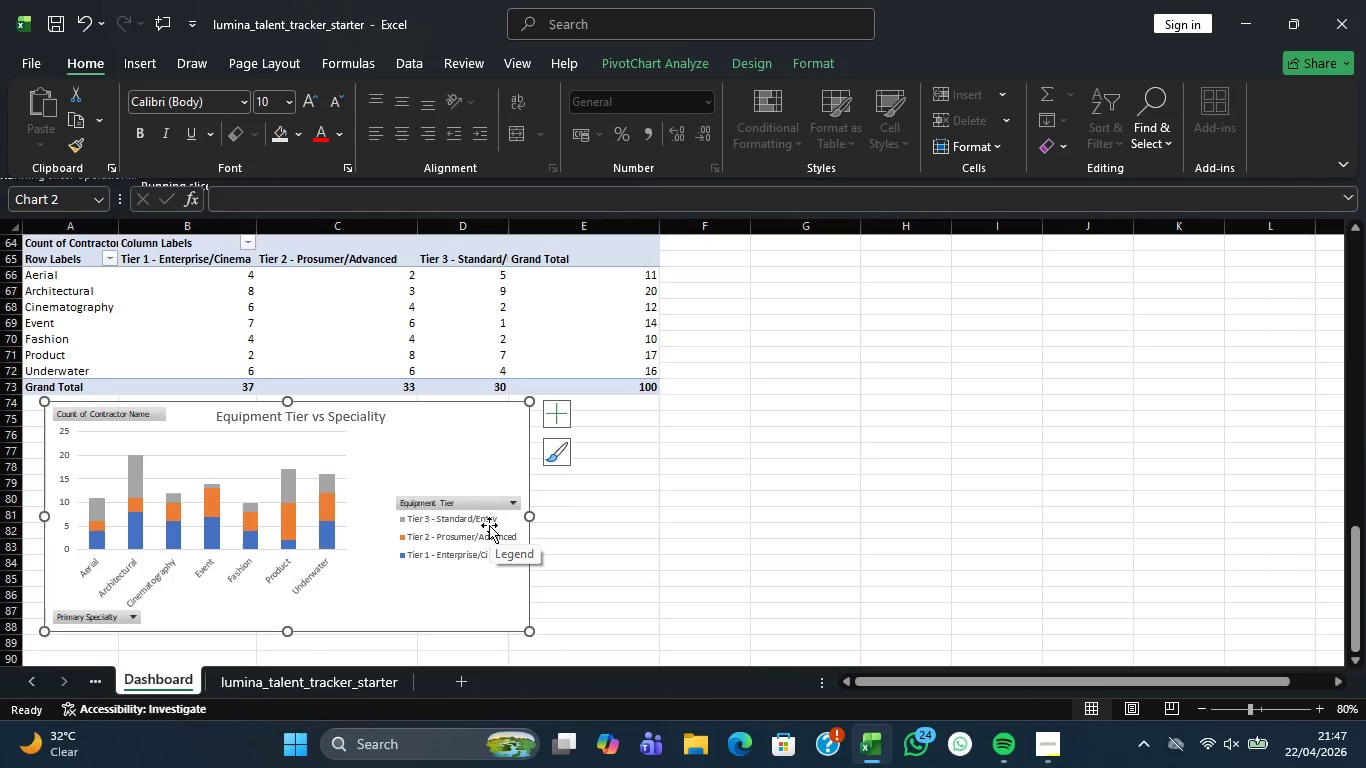 
scroll: coordinate [539, 533], scroll_direction: down, amount: 4.0
 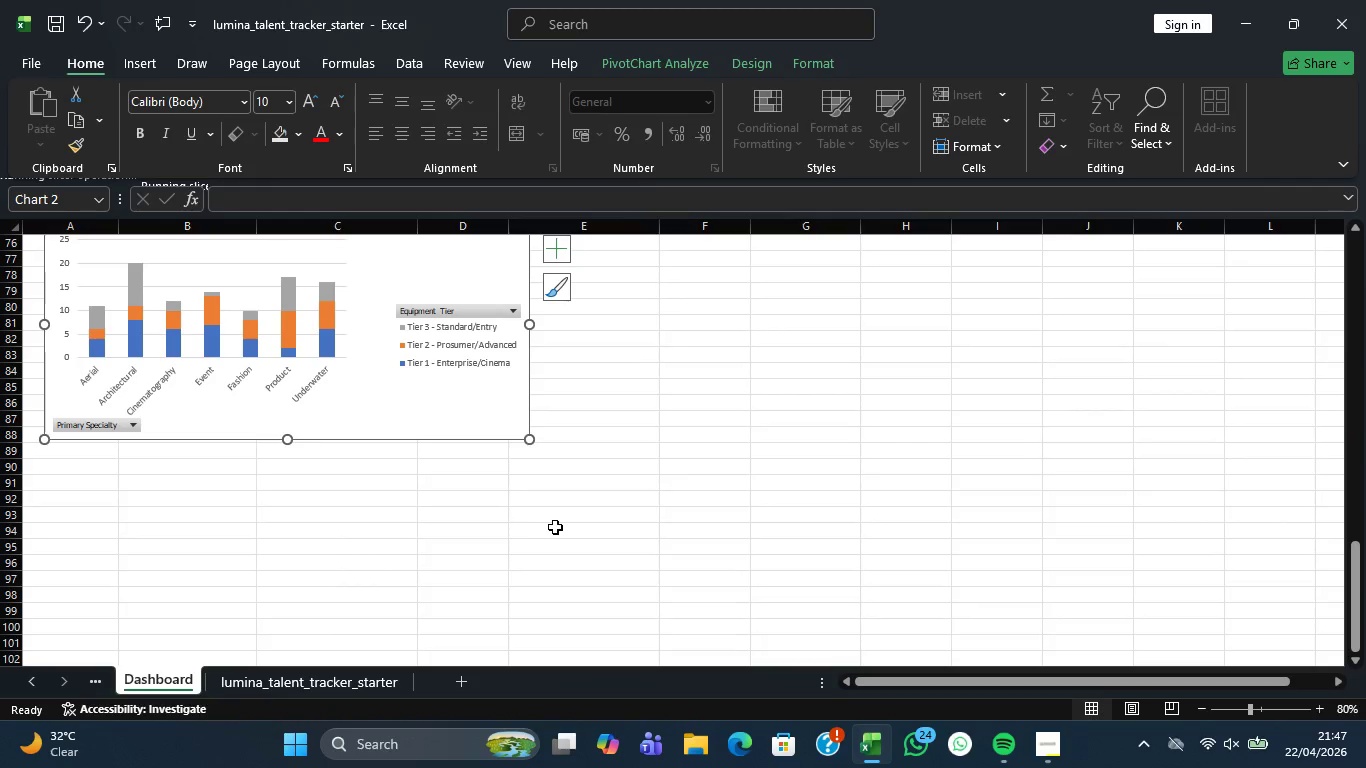 
scroll: coordinate [548, 506], scroll_direction: up, amount: 31.0
 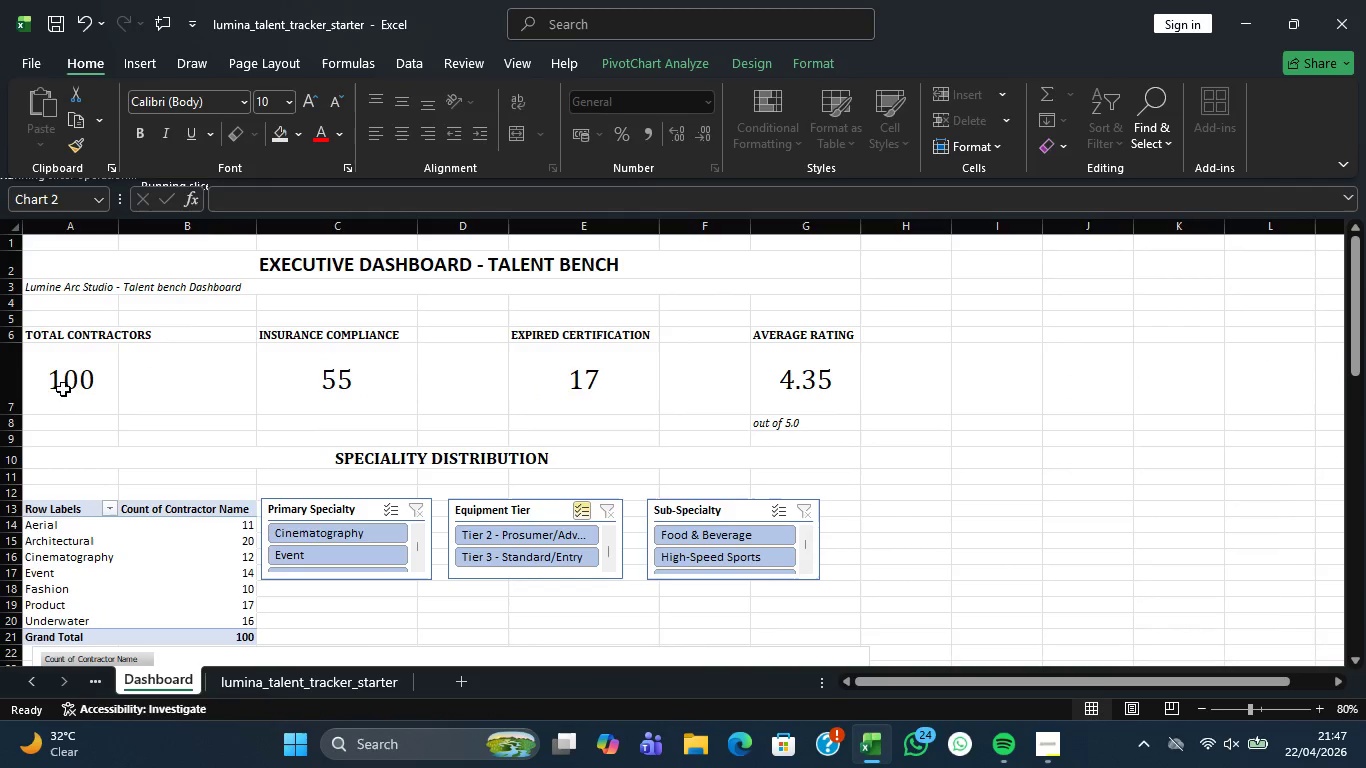 
left_click([58, 380])
 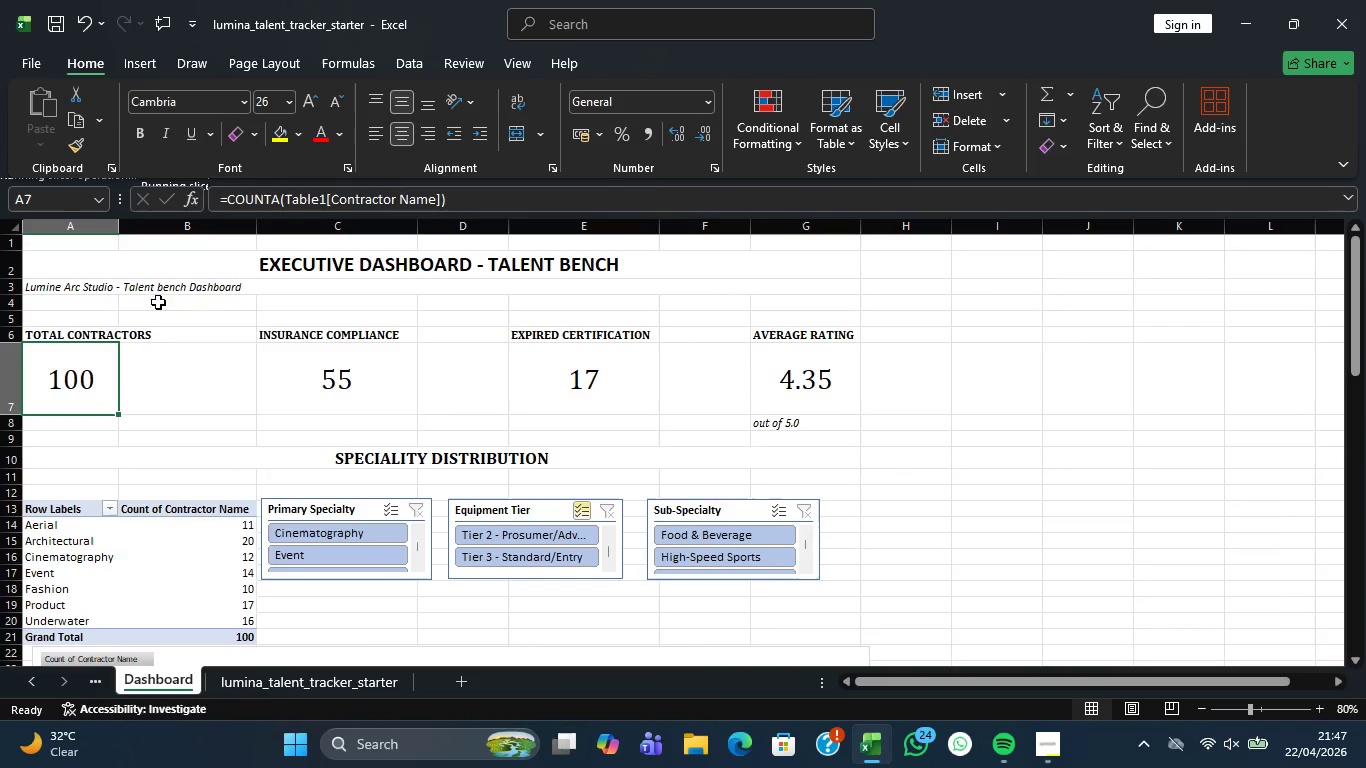 
wait(5.14)
 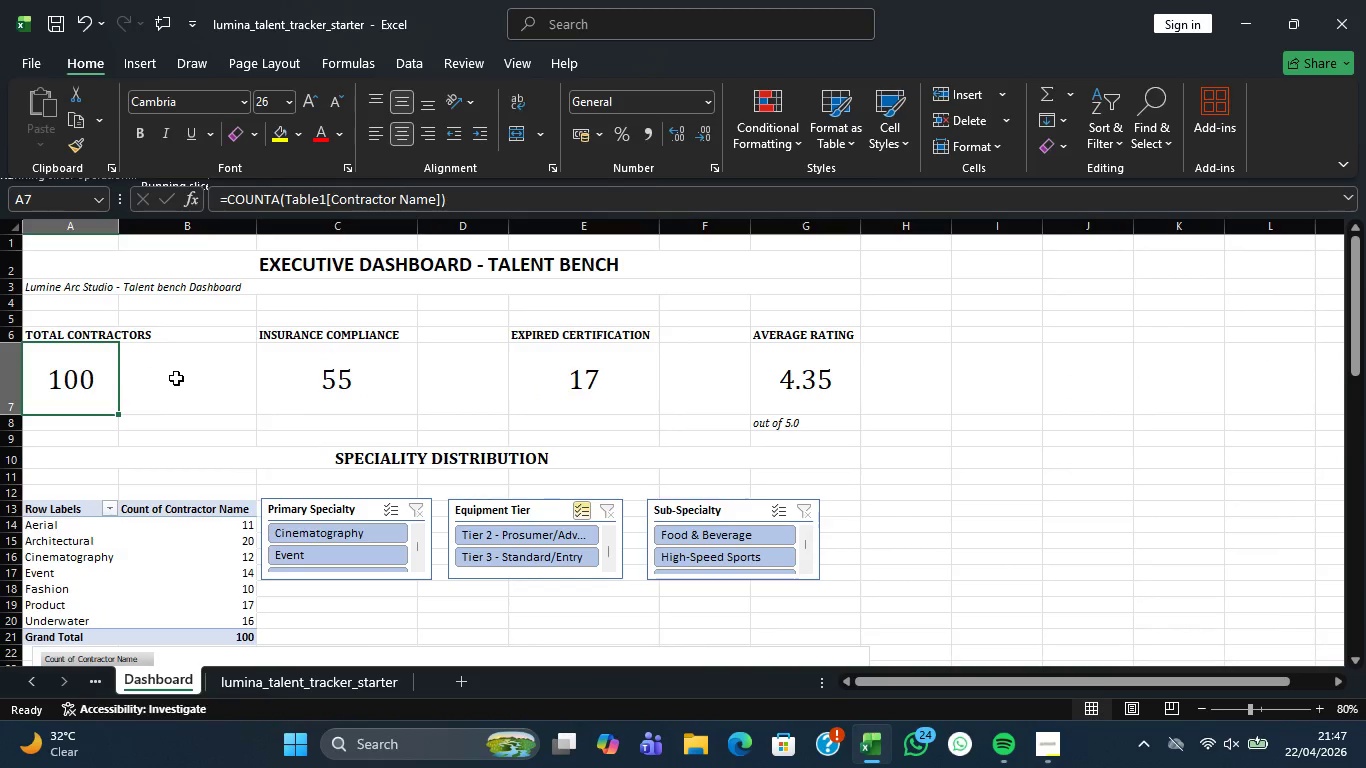 
left_click([288, 262])
 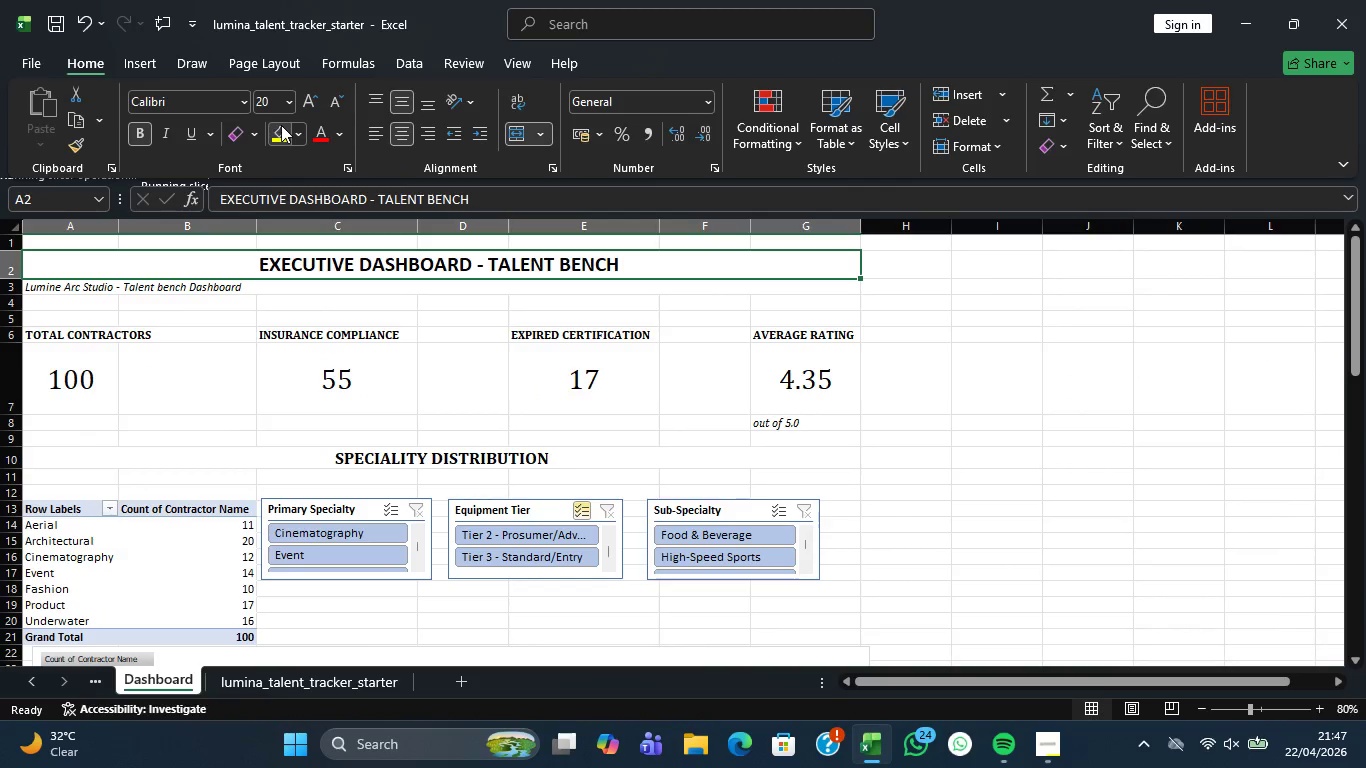 
left_click([300, 130])
 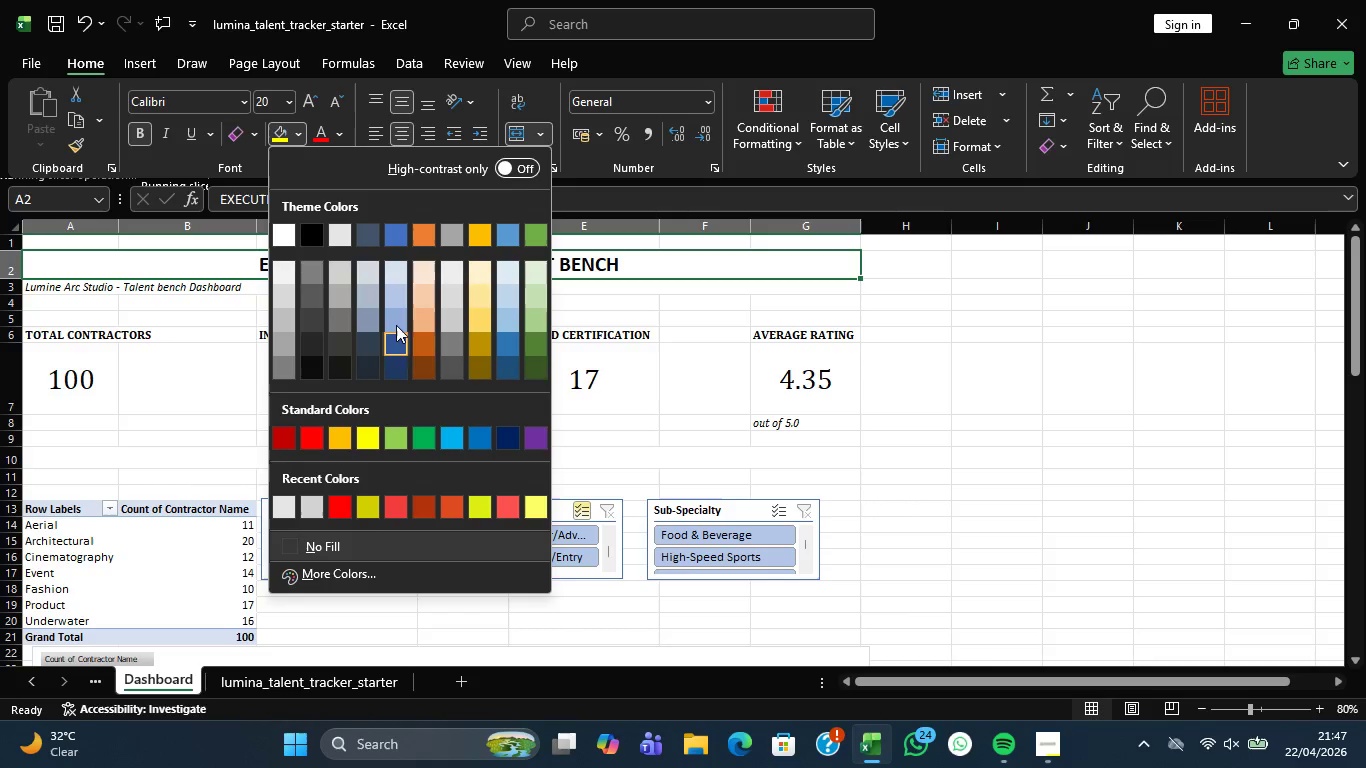 
left_click([391, 316])
 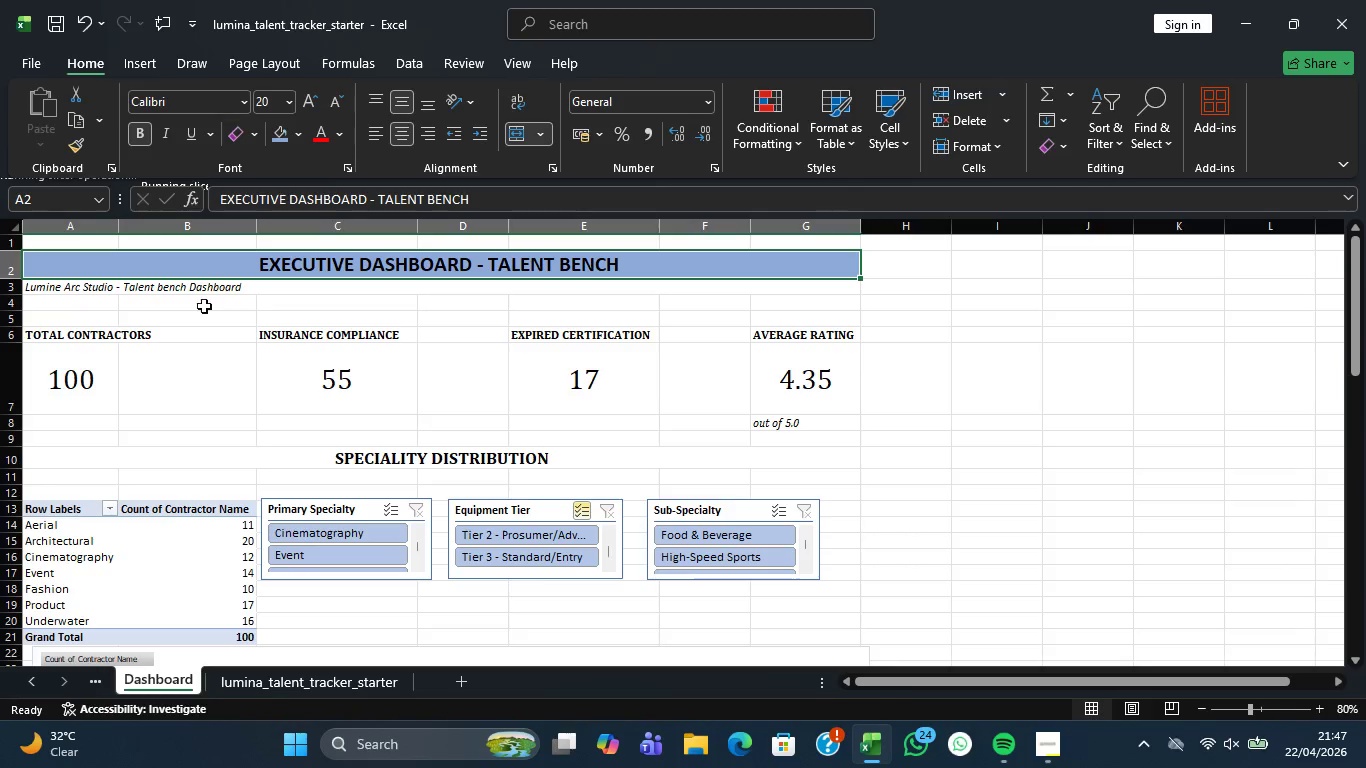 
left_click([195, 286])
 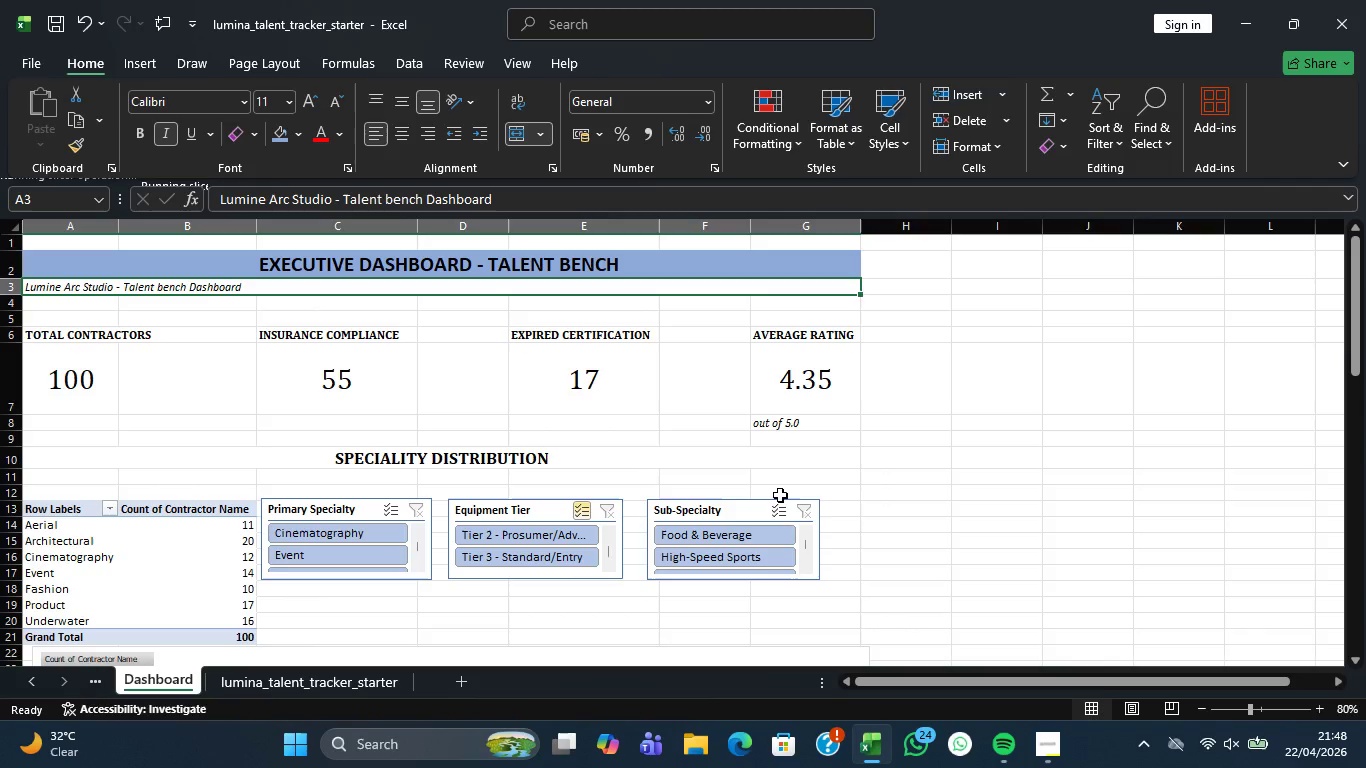 
wait(21.42)
 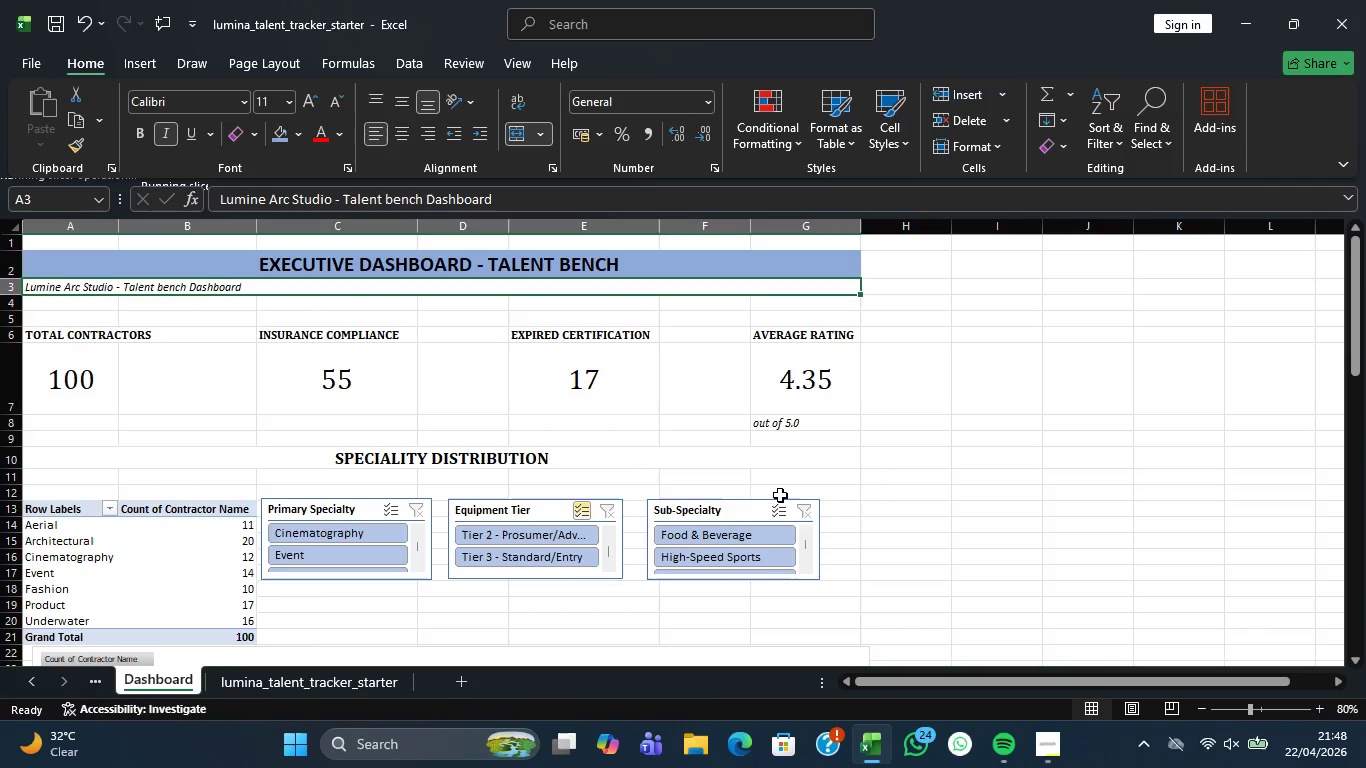 
left_click([82, 383])
 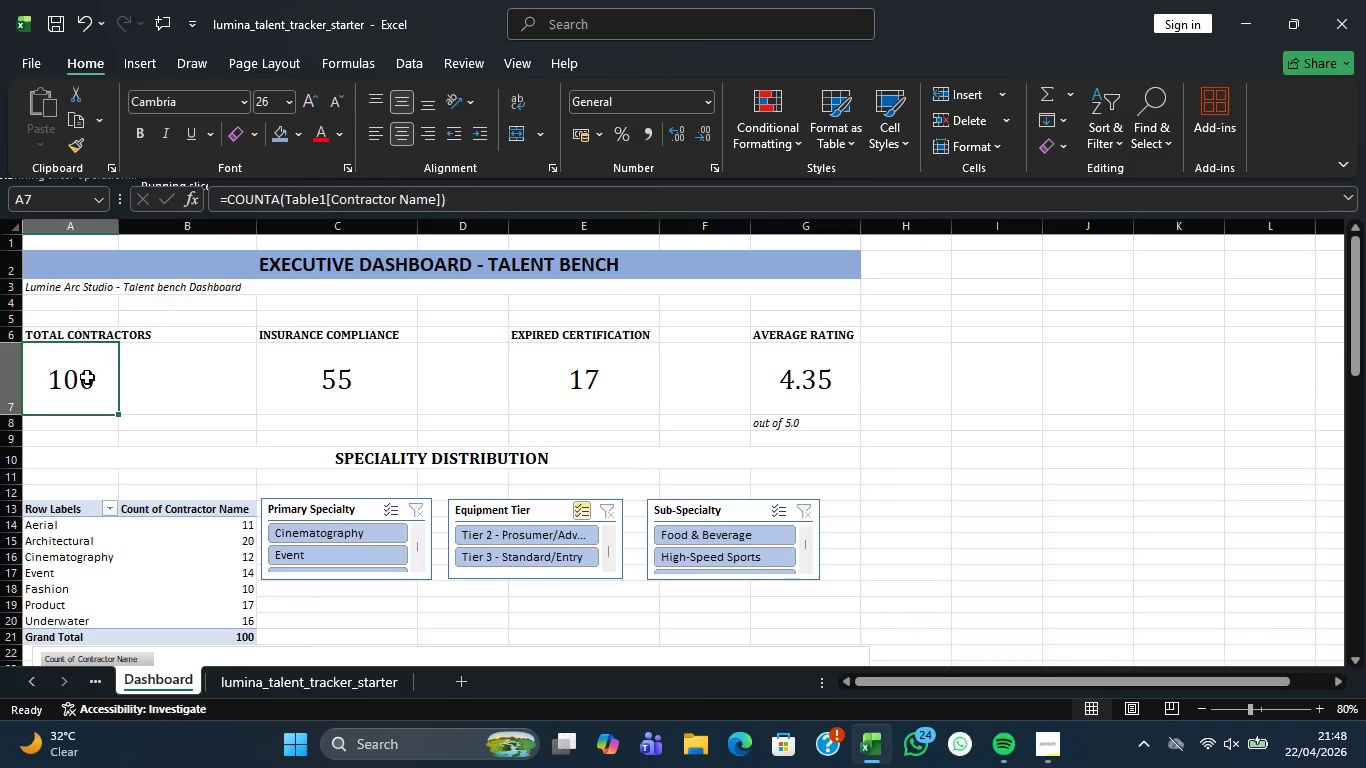 
left_click([87, 377])
 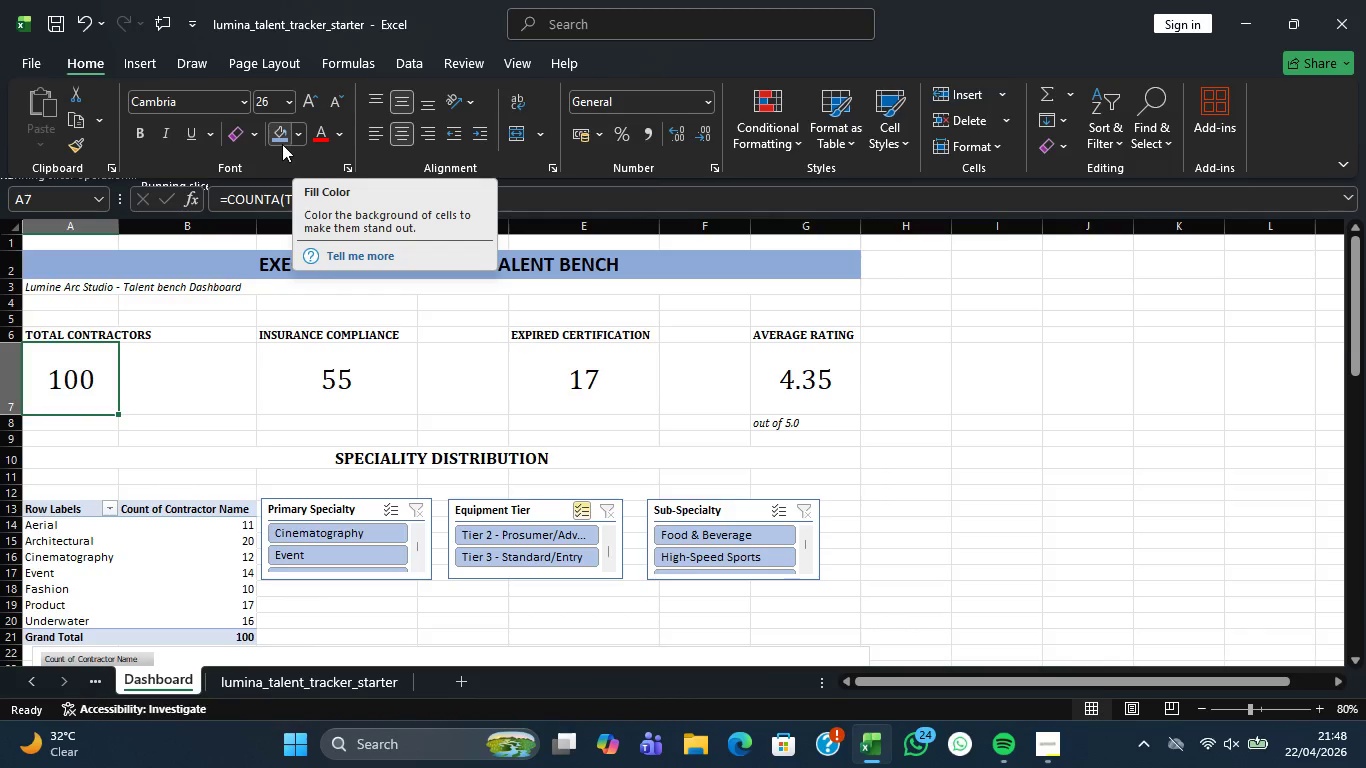 
left_click([297, 138])
 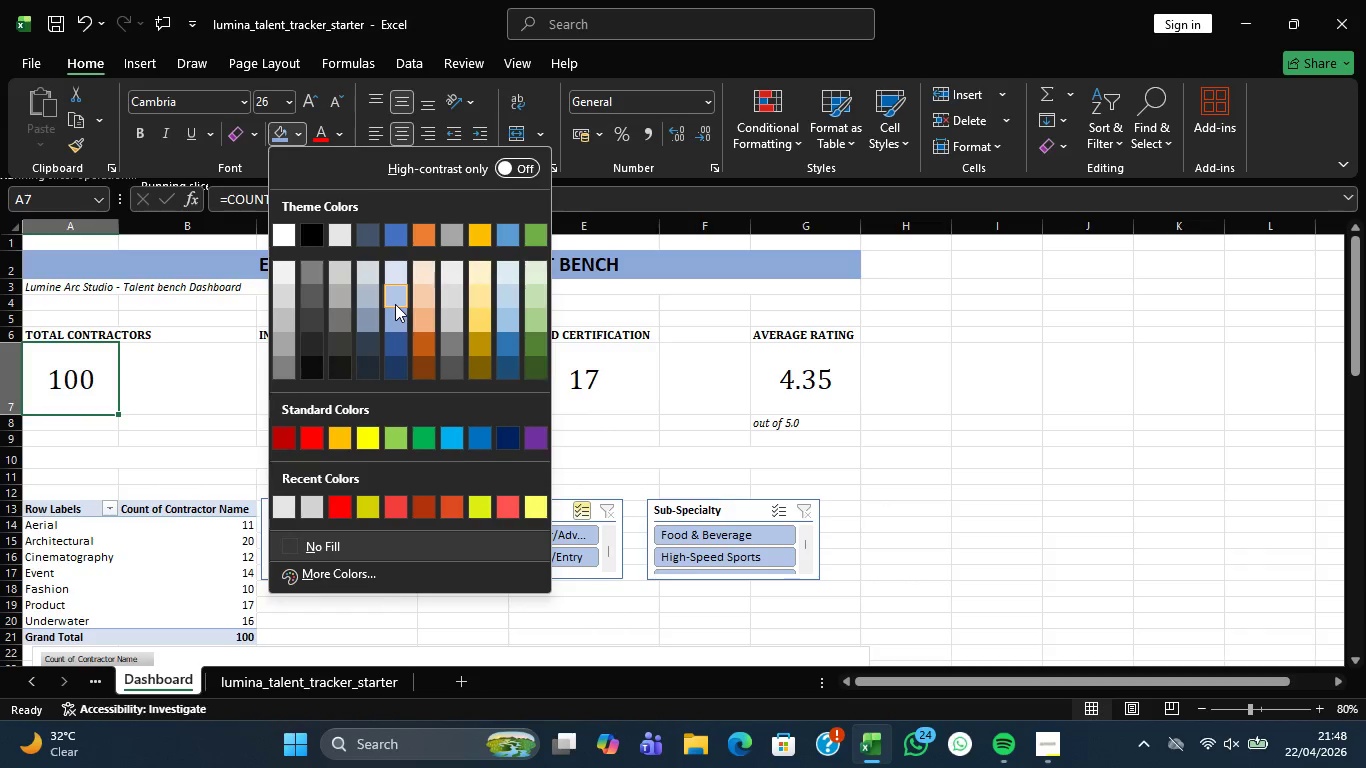 
left_click([395, 302])
 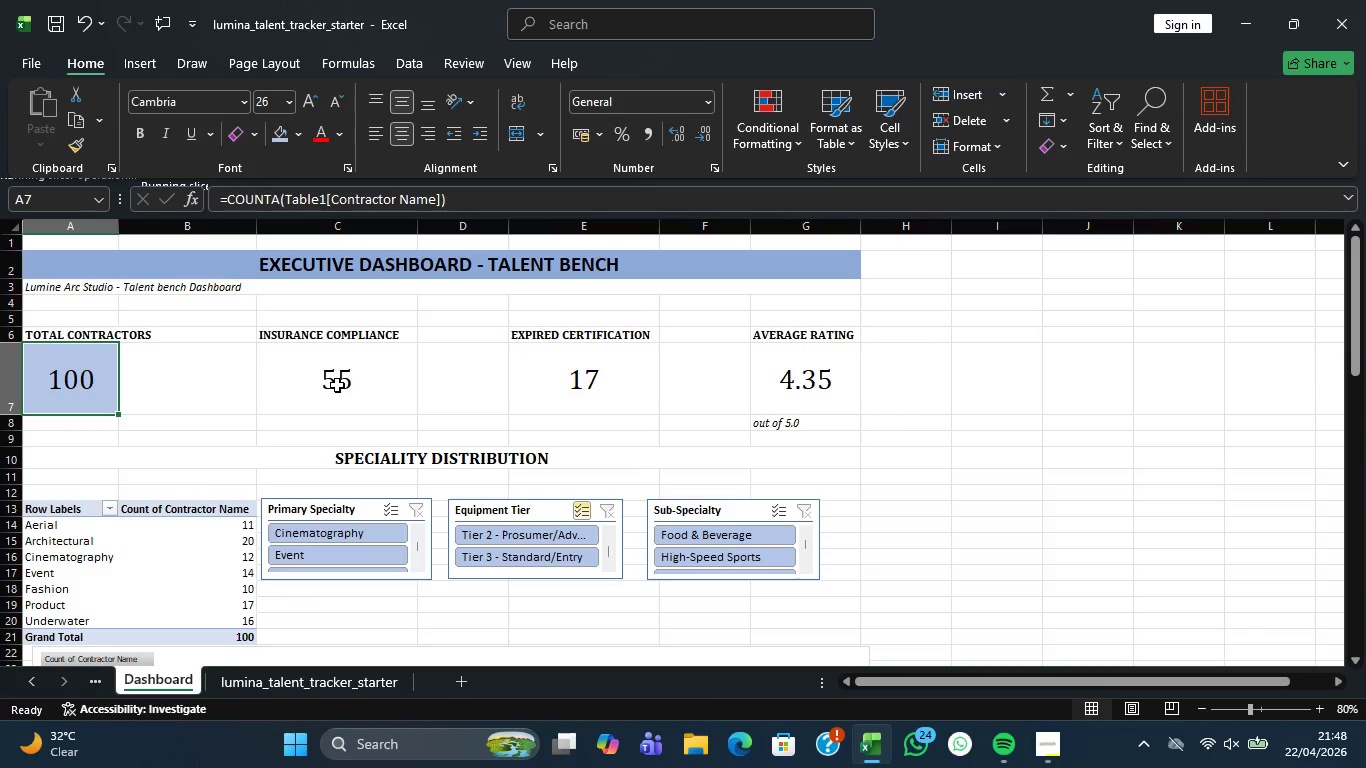 
wait(7.97)
 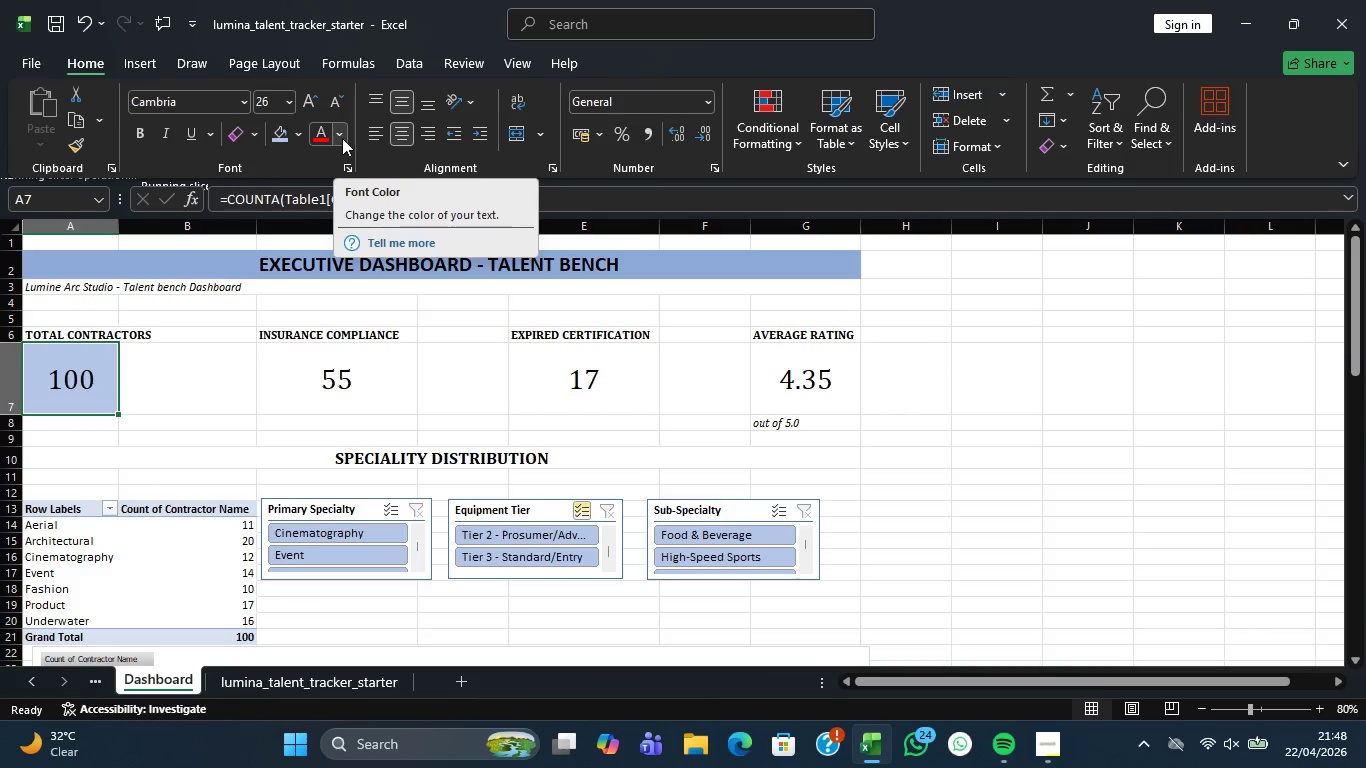 
left_click([343, 382])
 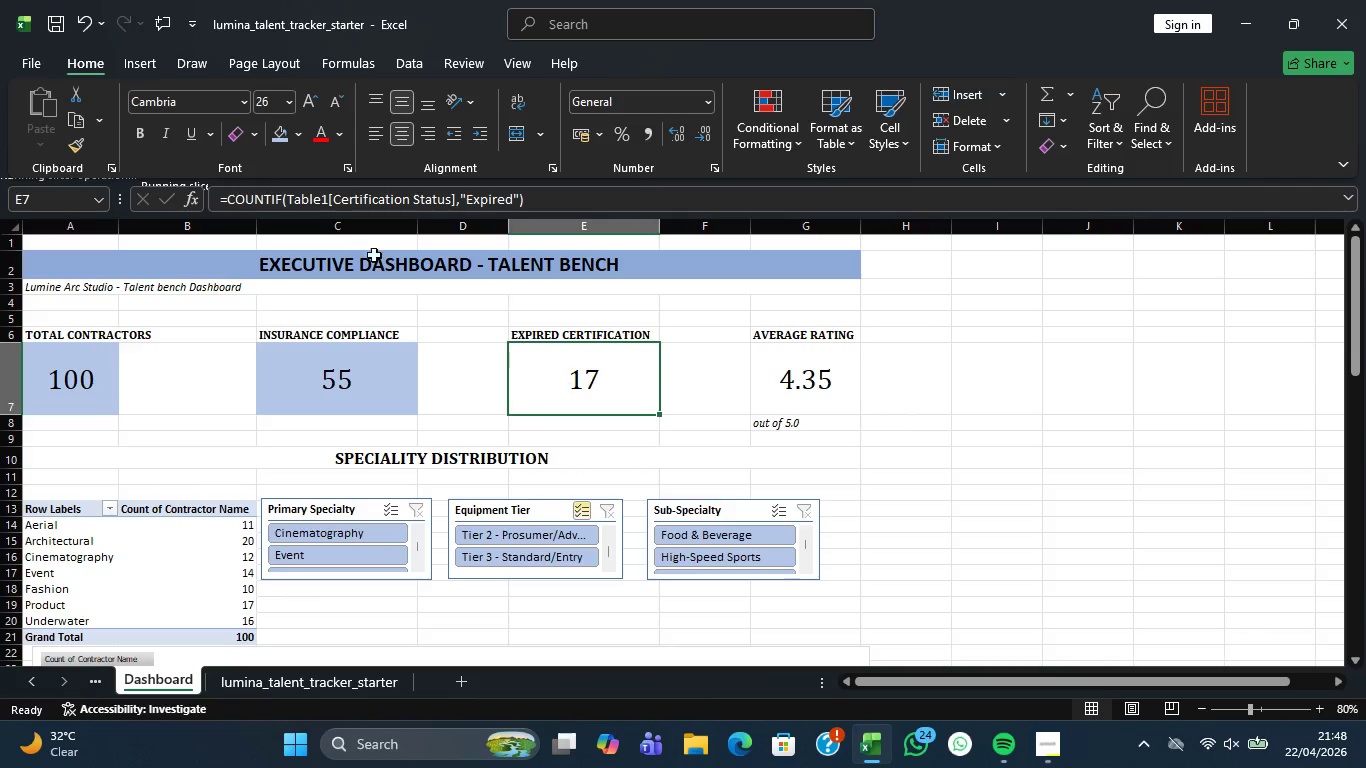 
left_click([270, 131])
 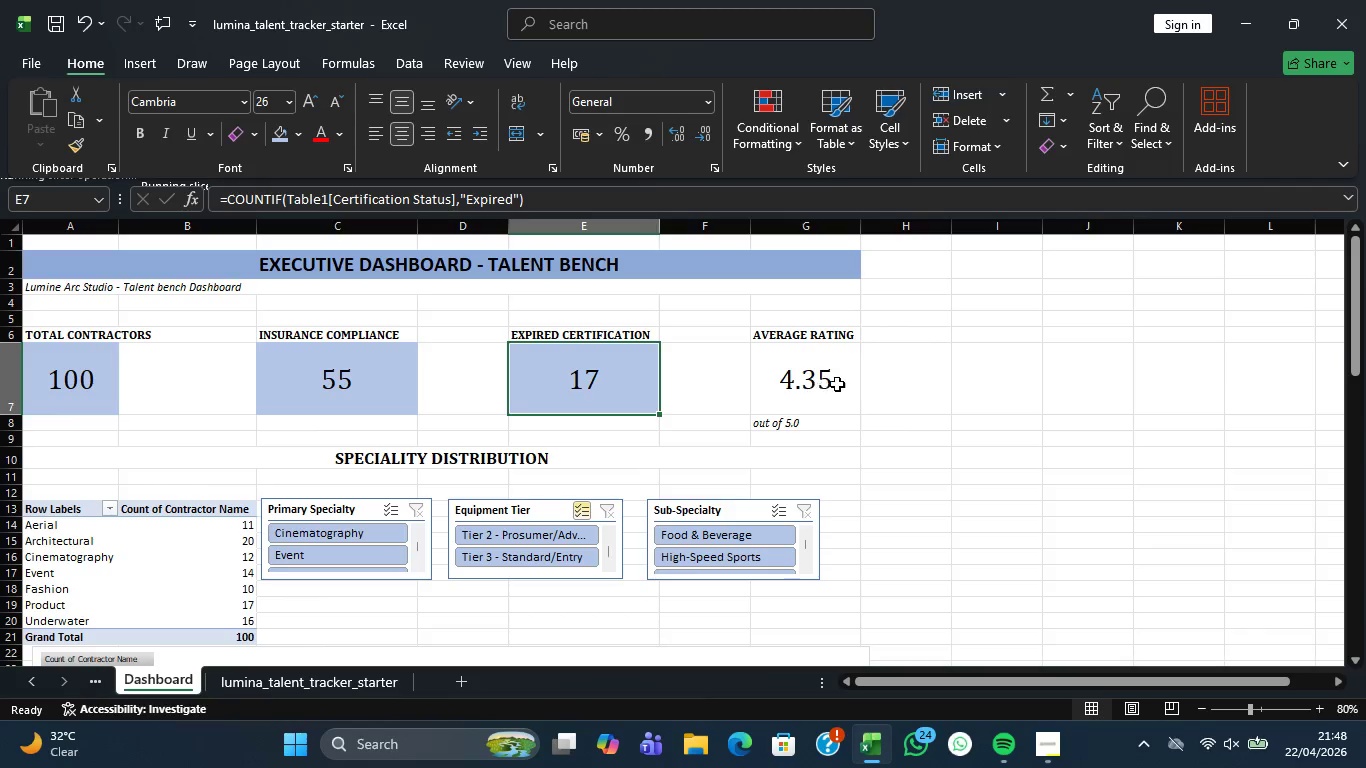 
left_click([825, 384])
 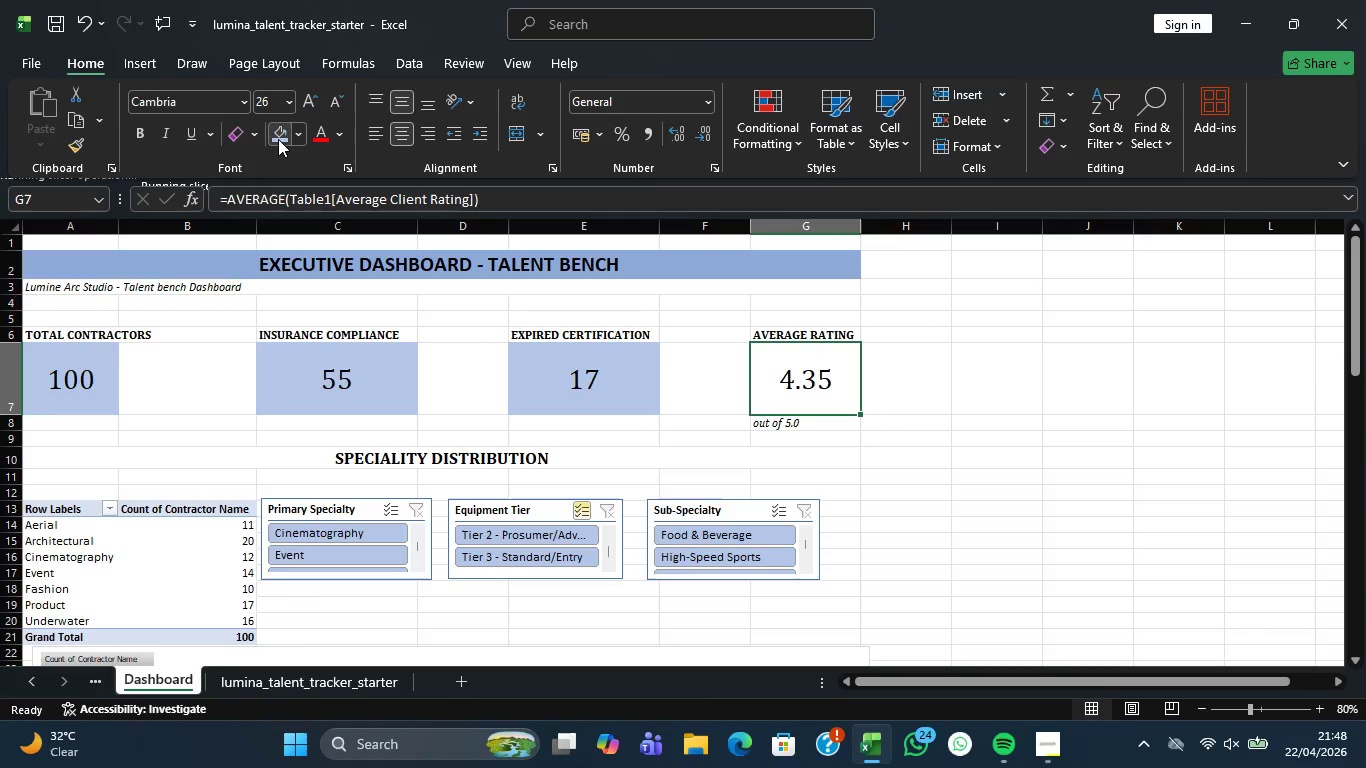 
left_click([276, 139])
 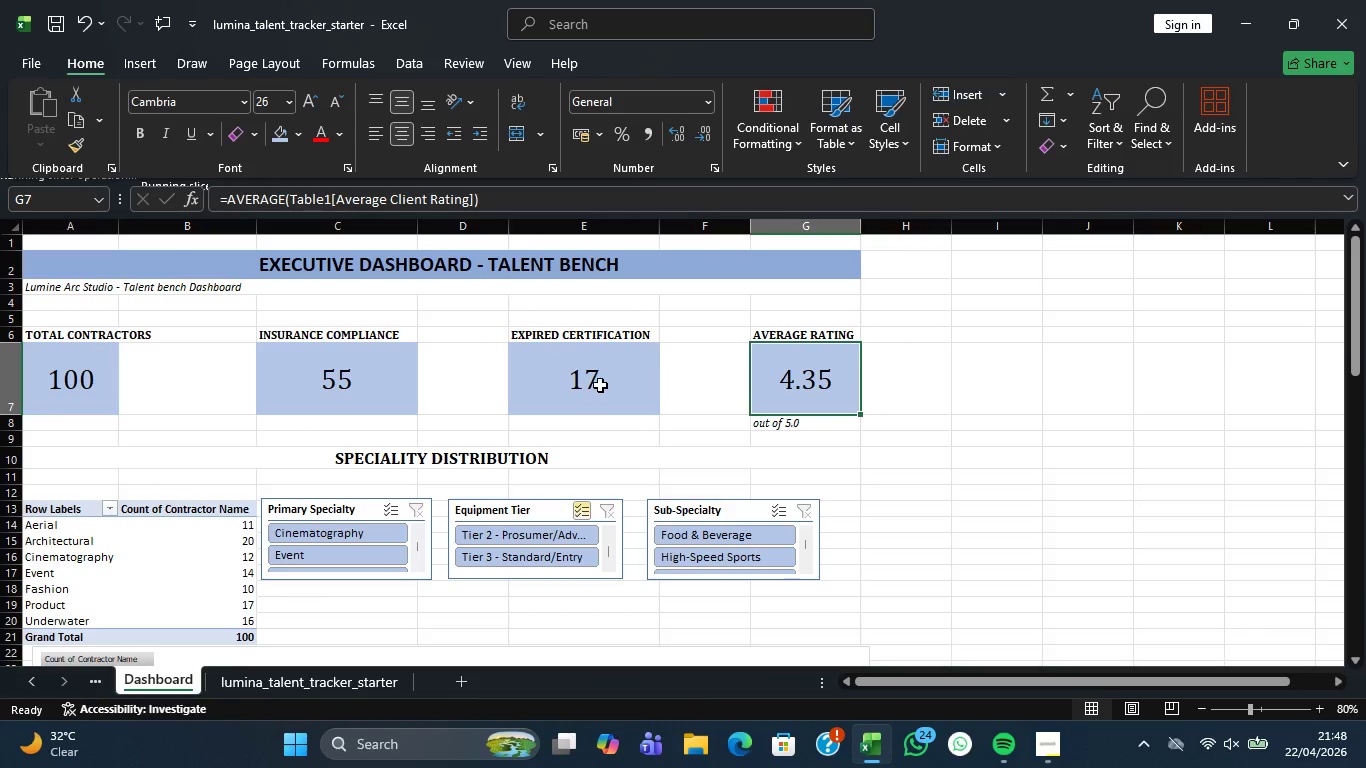 
left_click([589, 385])
 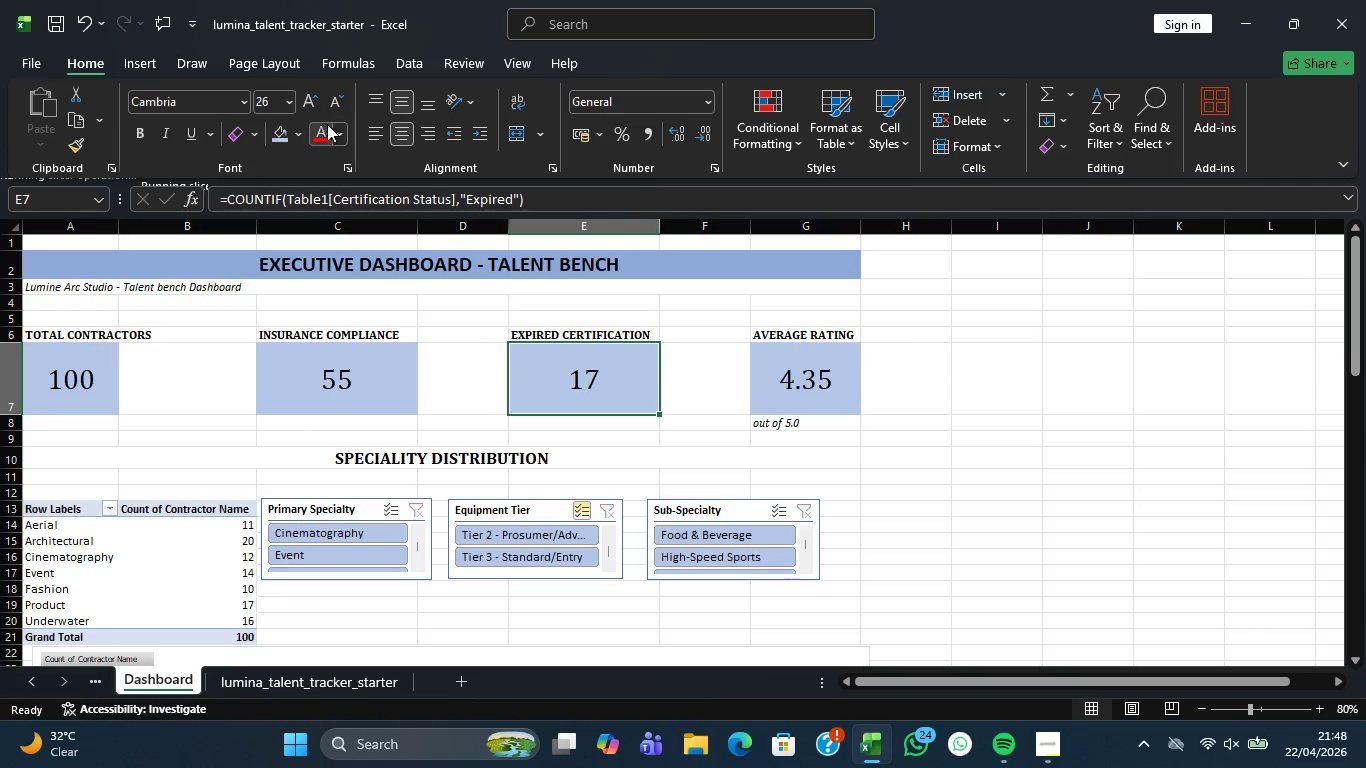 
left_click([338, 131])
 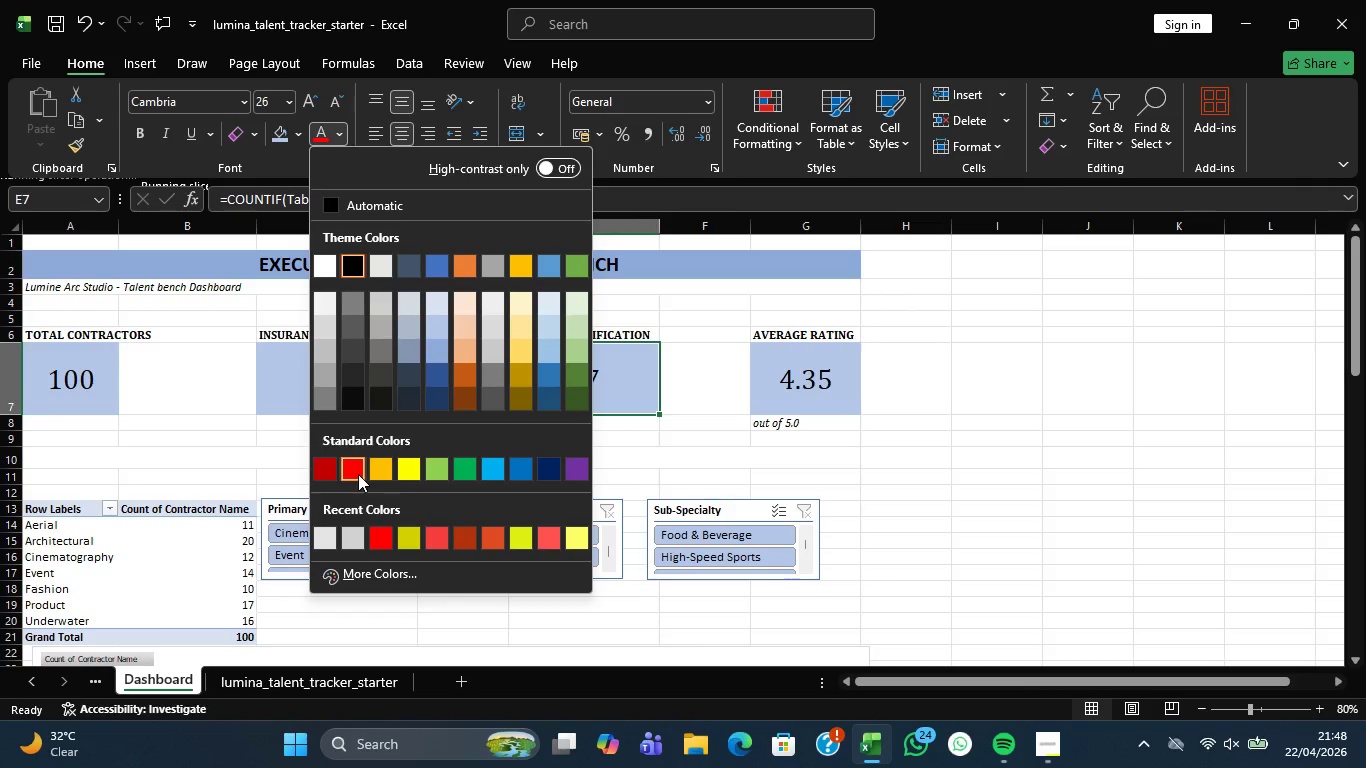 
left_click([358, 474])
 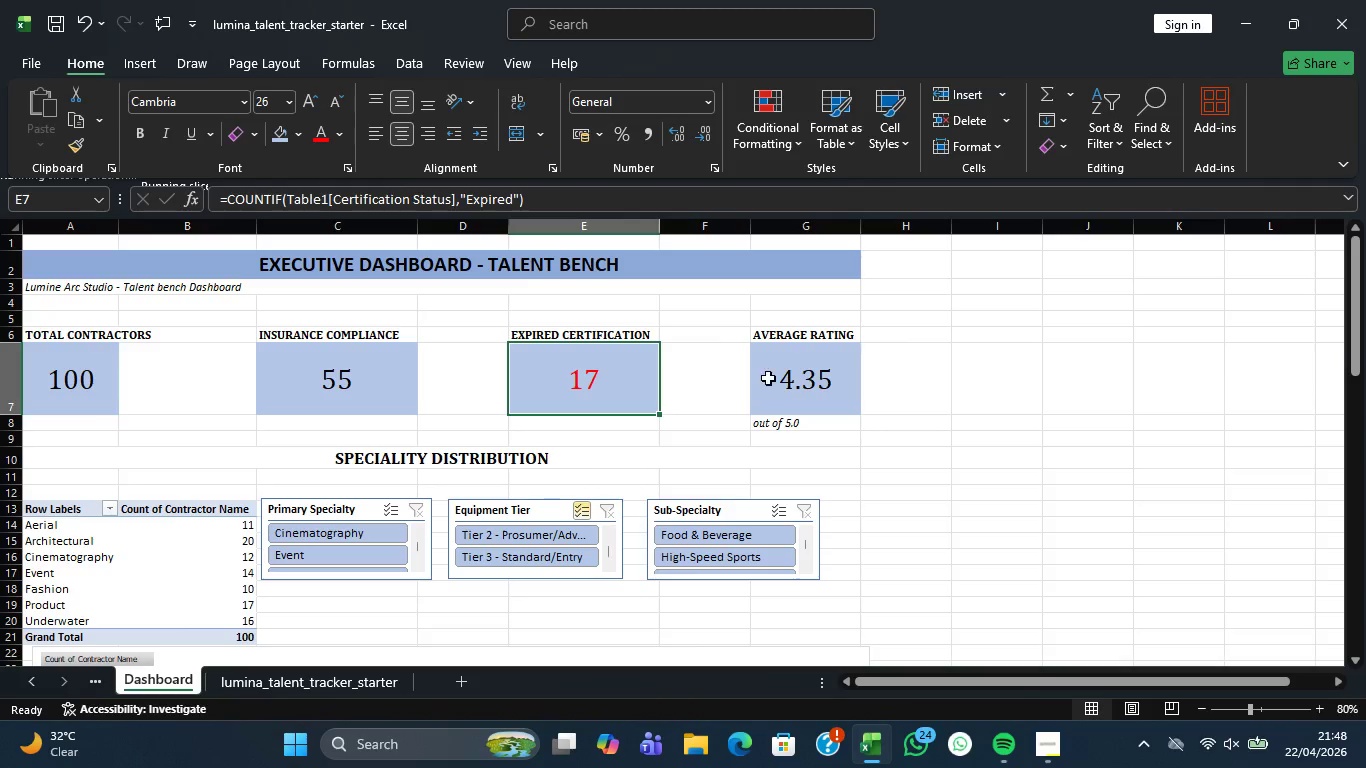 
left_click([787, 380])
 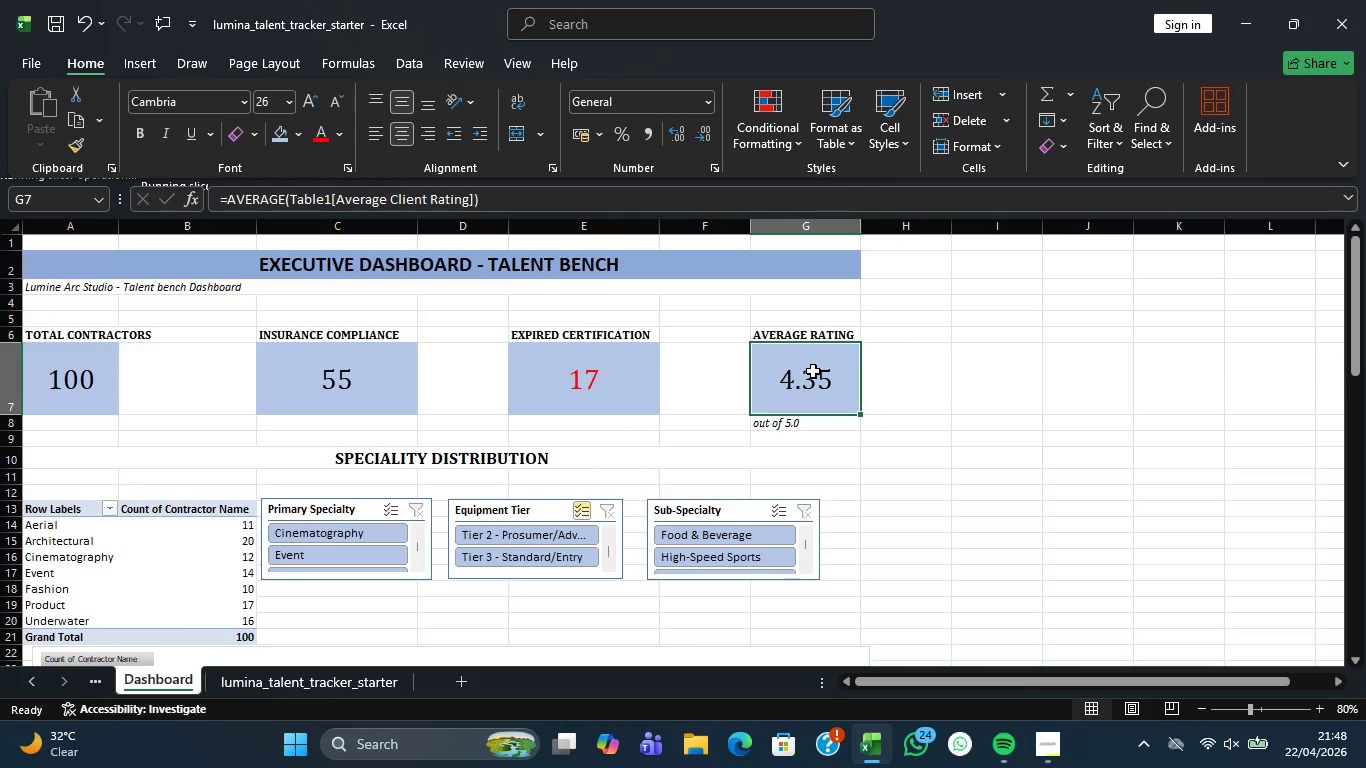 
left_click([813, 371])
 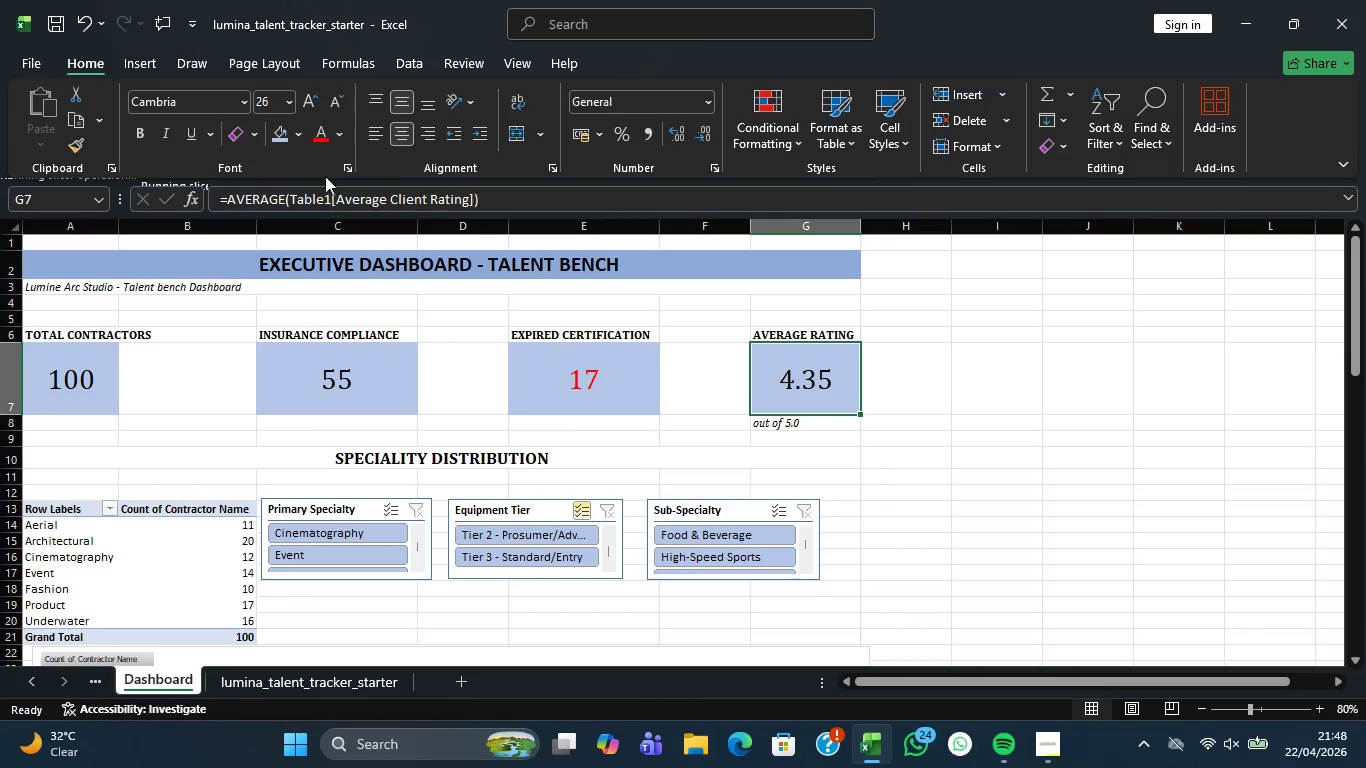 
left_click([297, 132])
 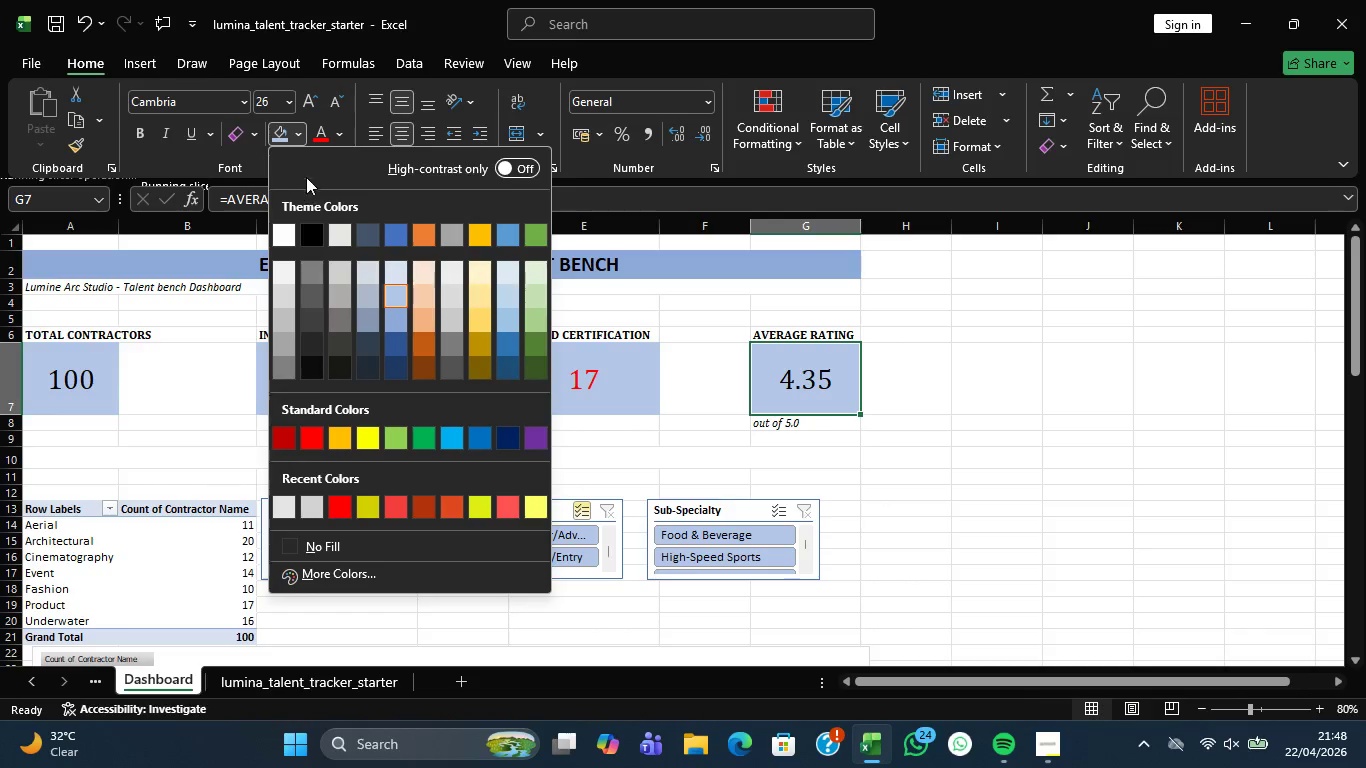 
left_click([340, 128])
 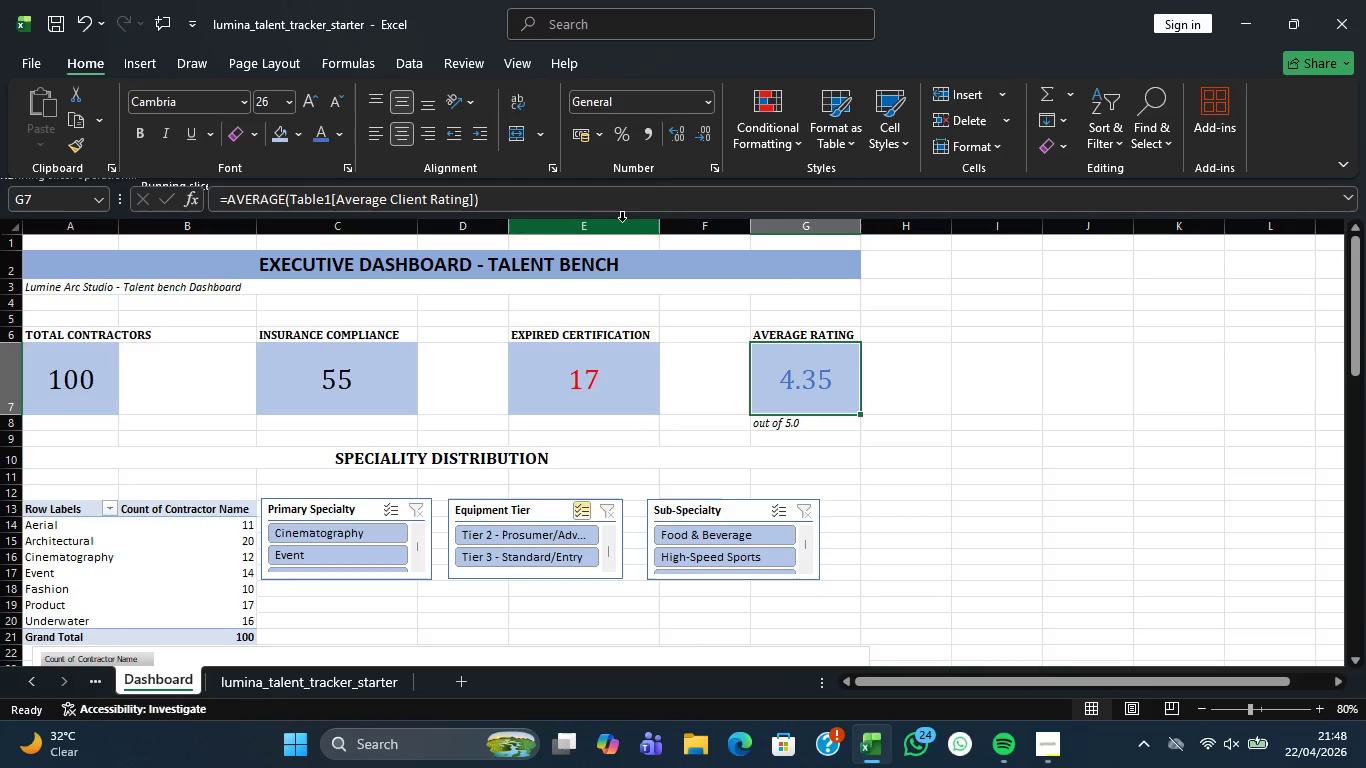 
wait(6.38)
 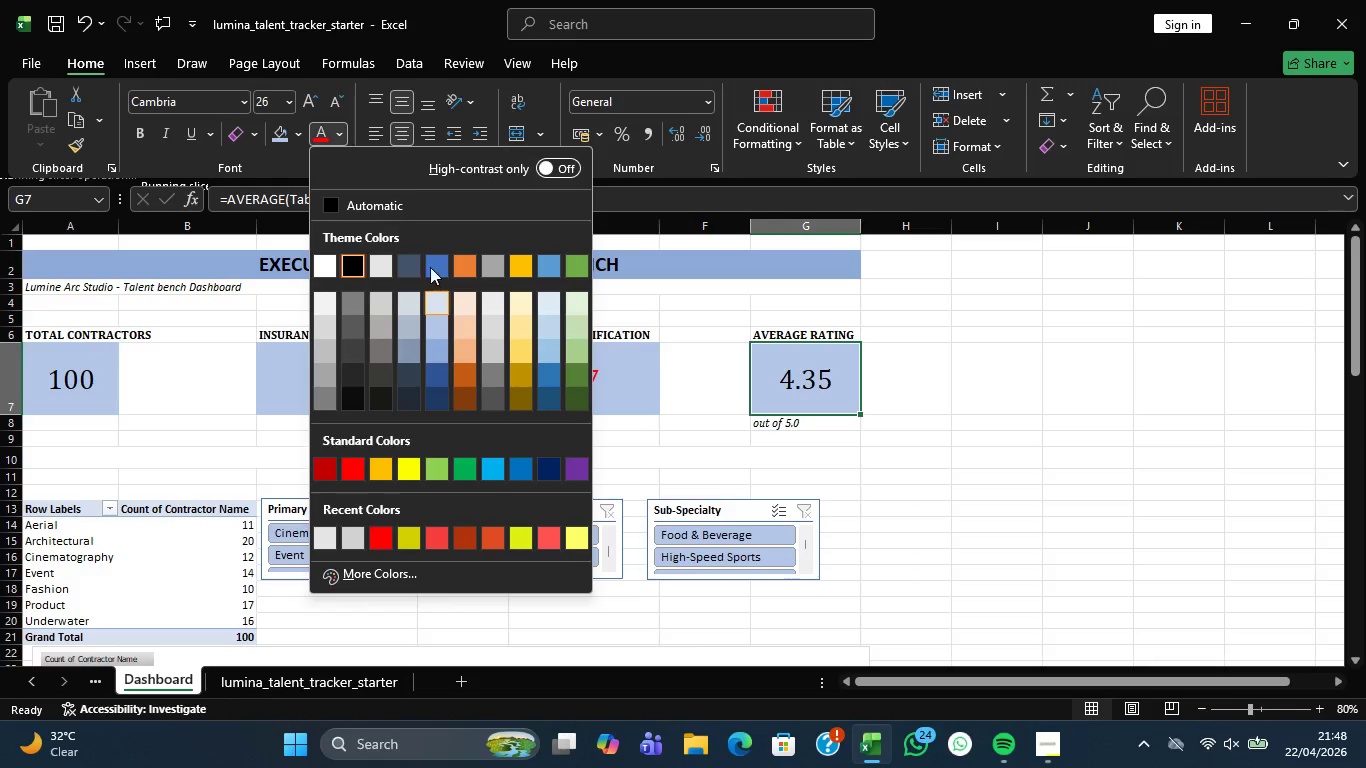 
left_click([334, 135])
 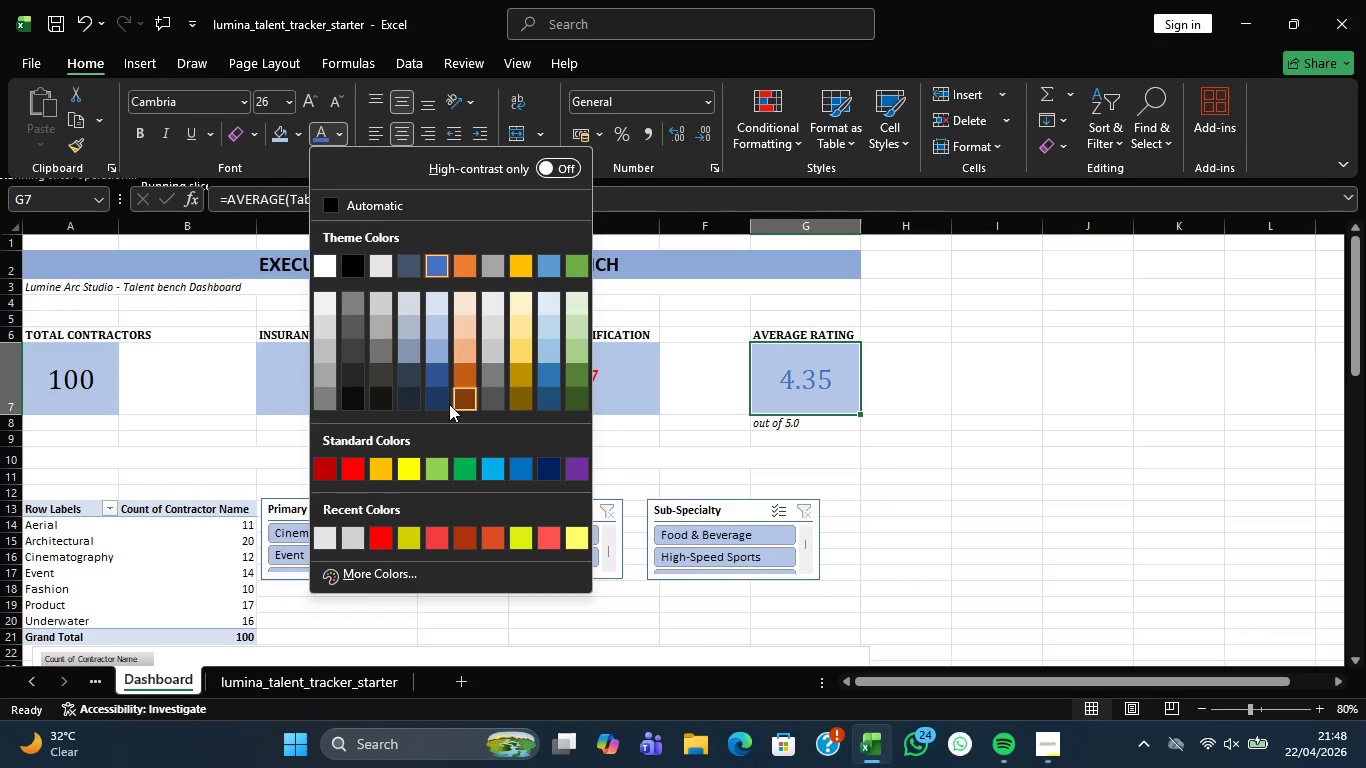 
left_click([440, 404])
 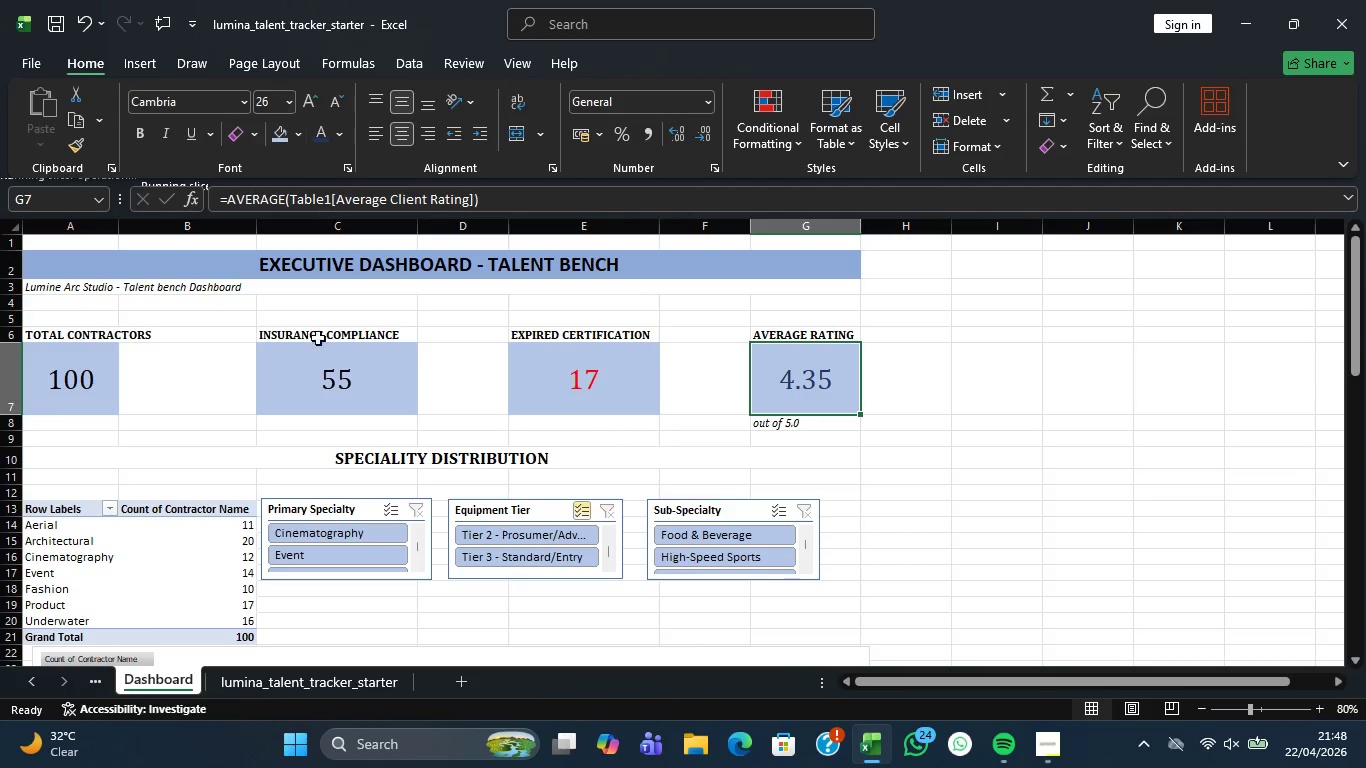 
left_click([330, 380])
 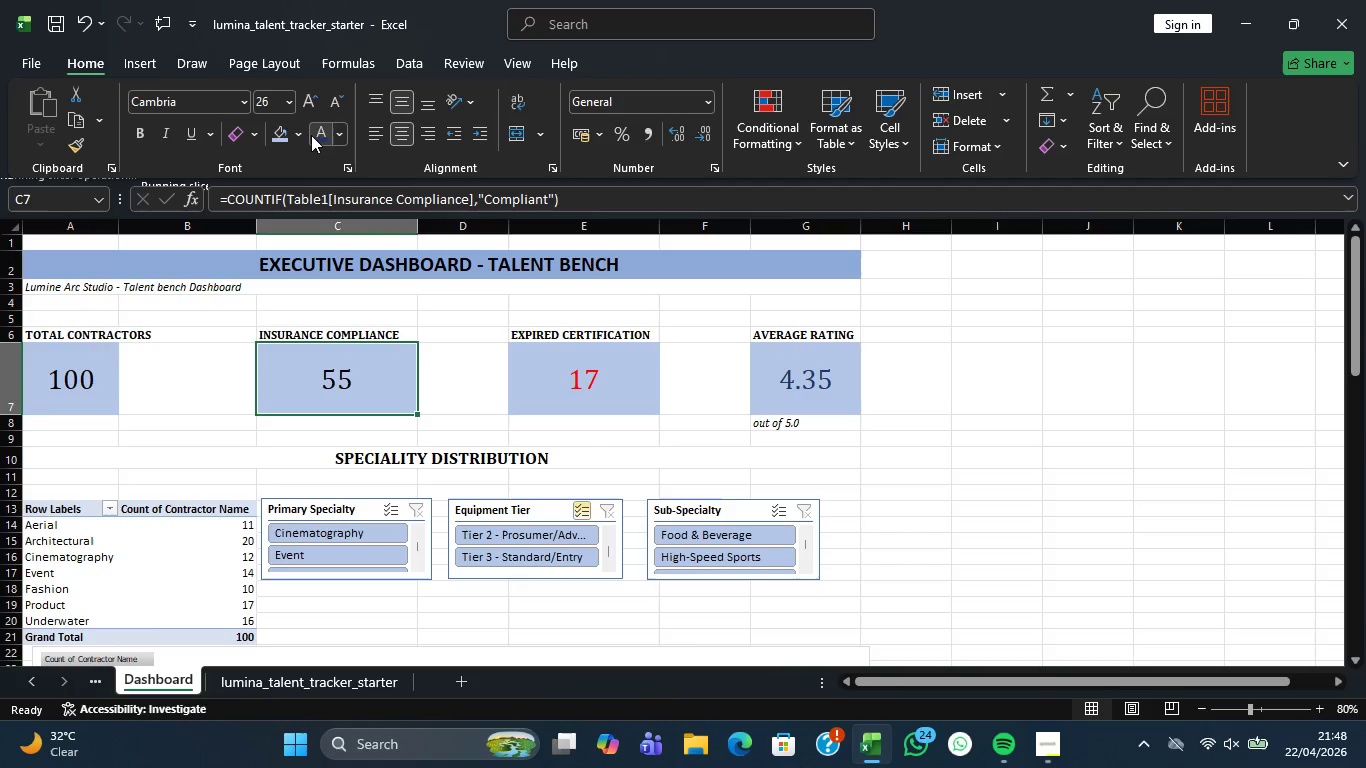 
left_click([343, 137])
 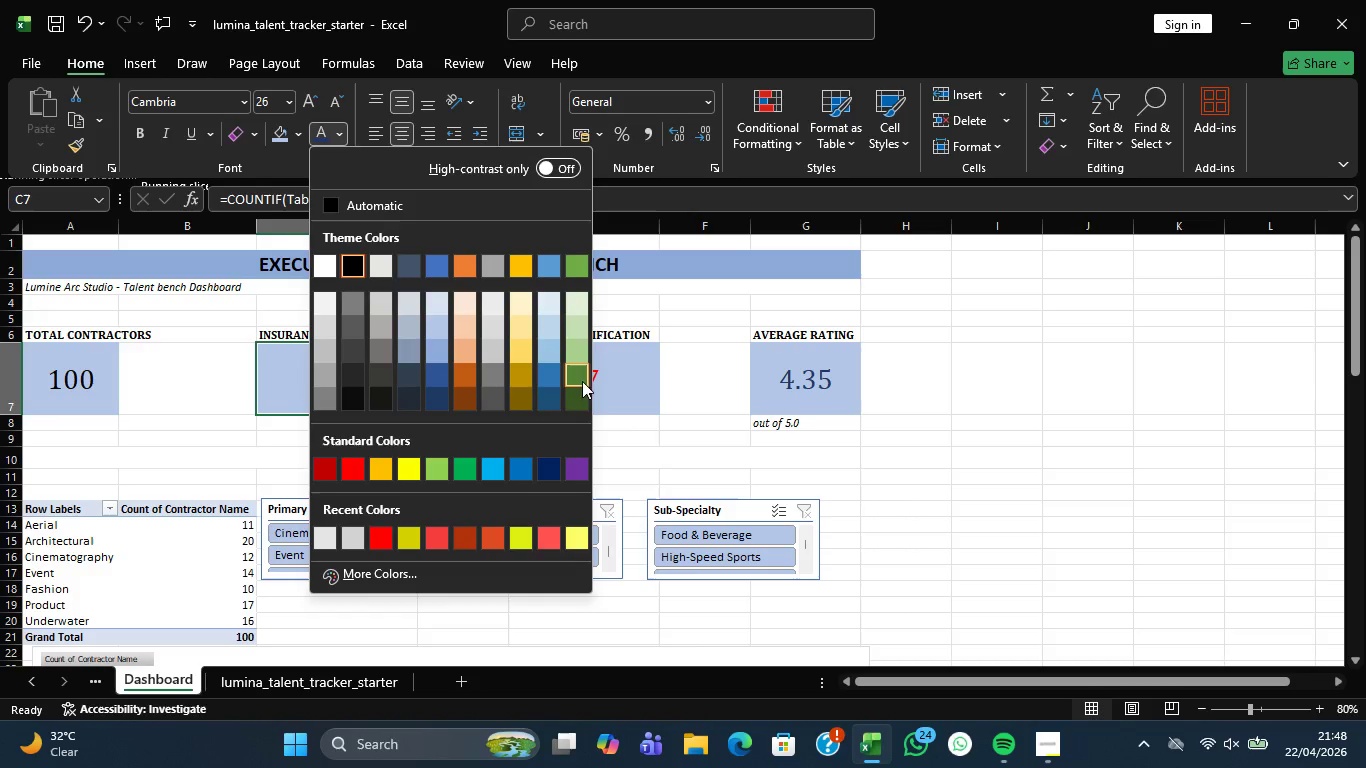 
left_click([584, 399])
 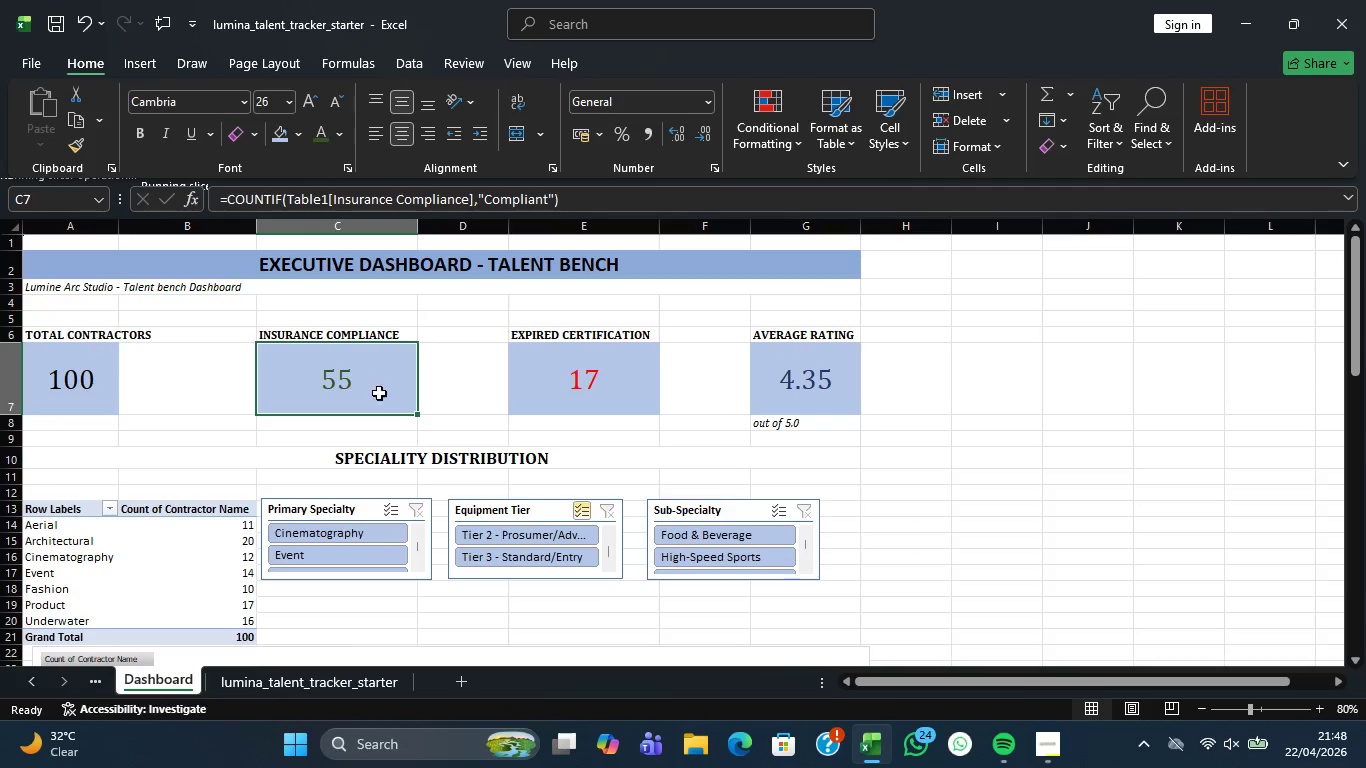 
left_click([403, 446])
 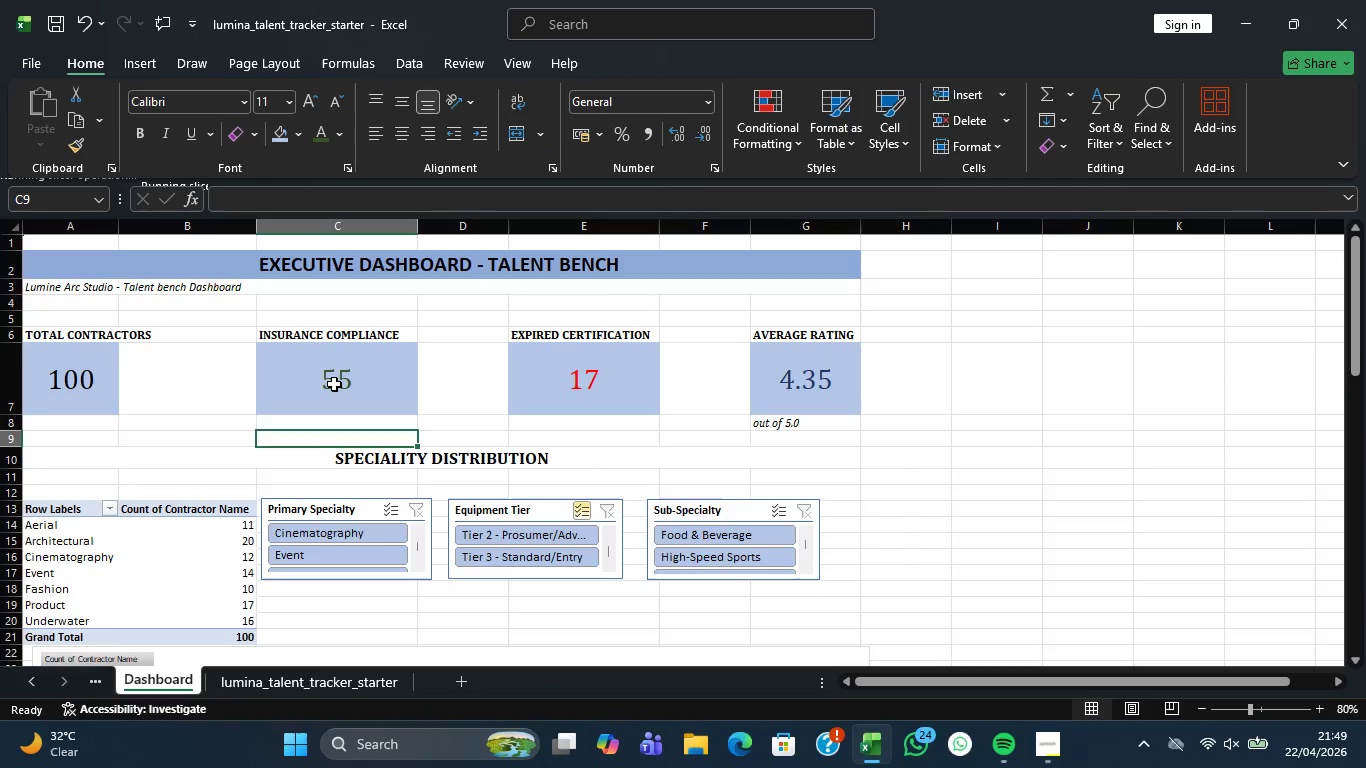 
left_click([334, 384])
 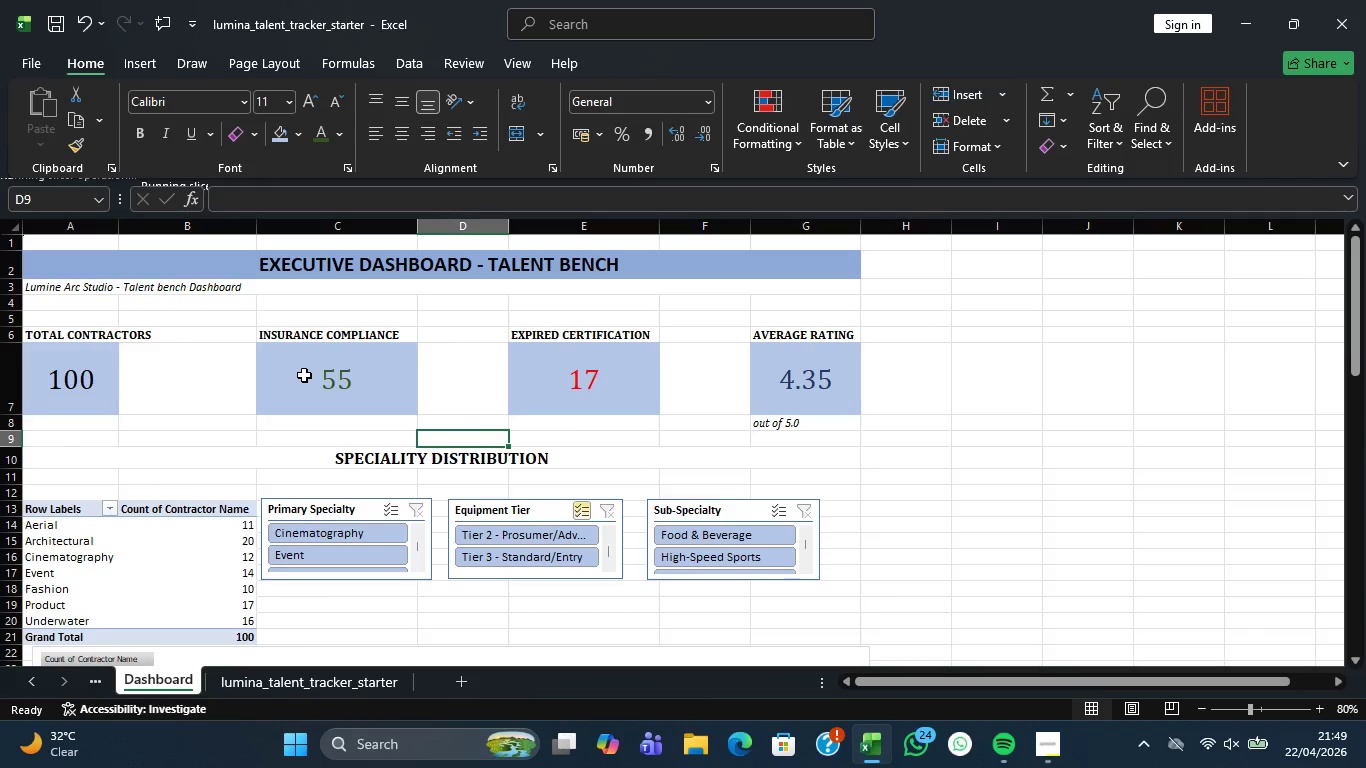 
wait(7.3)
 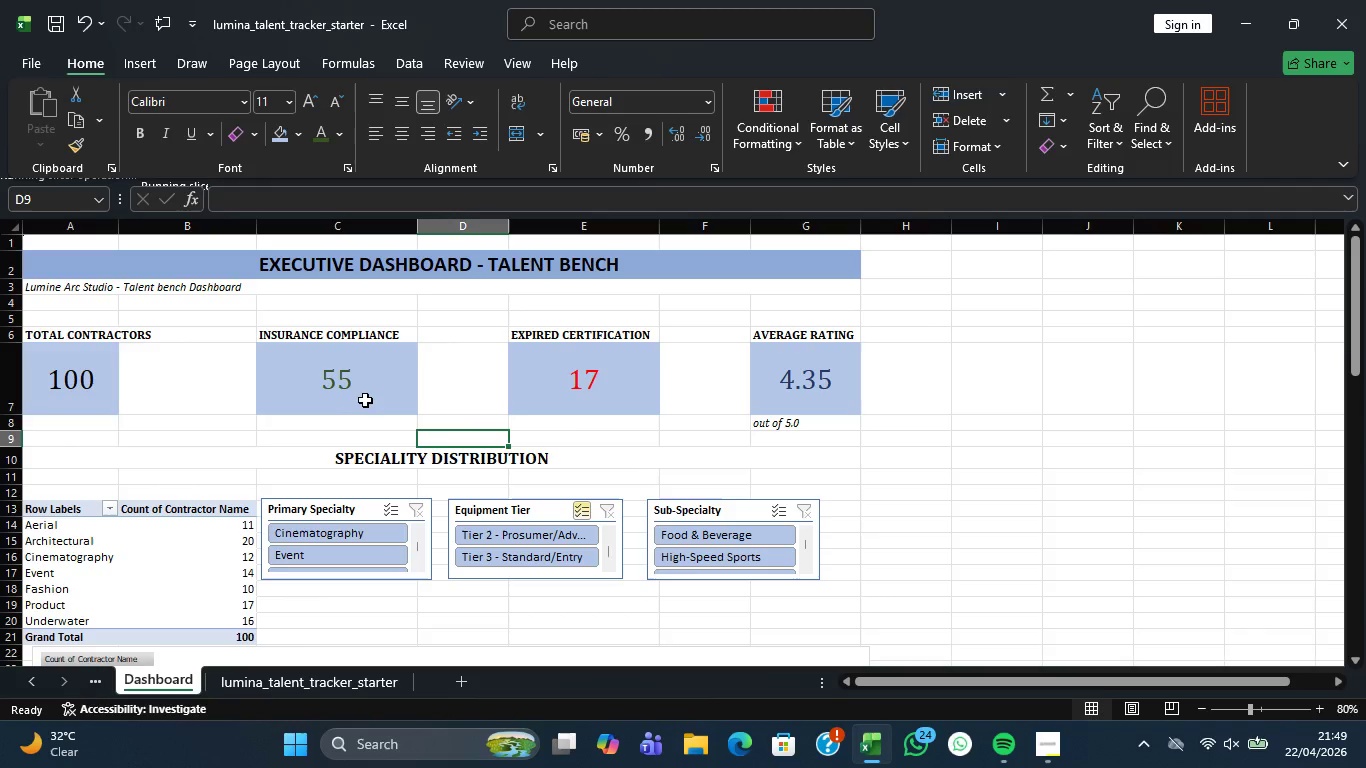 
left_click([106, 455])
 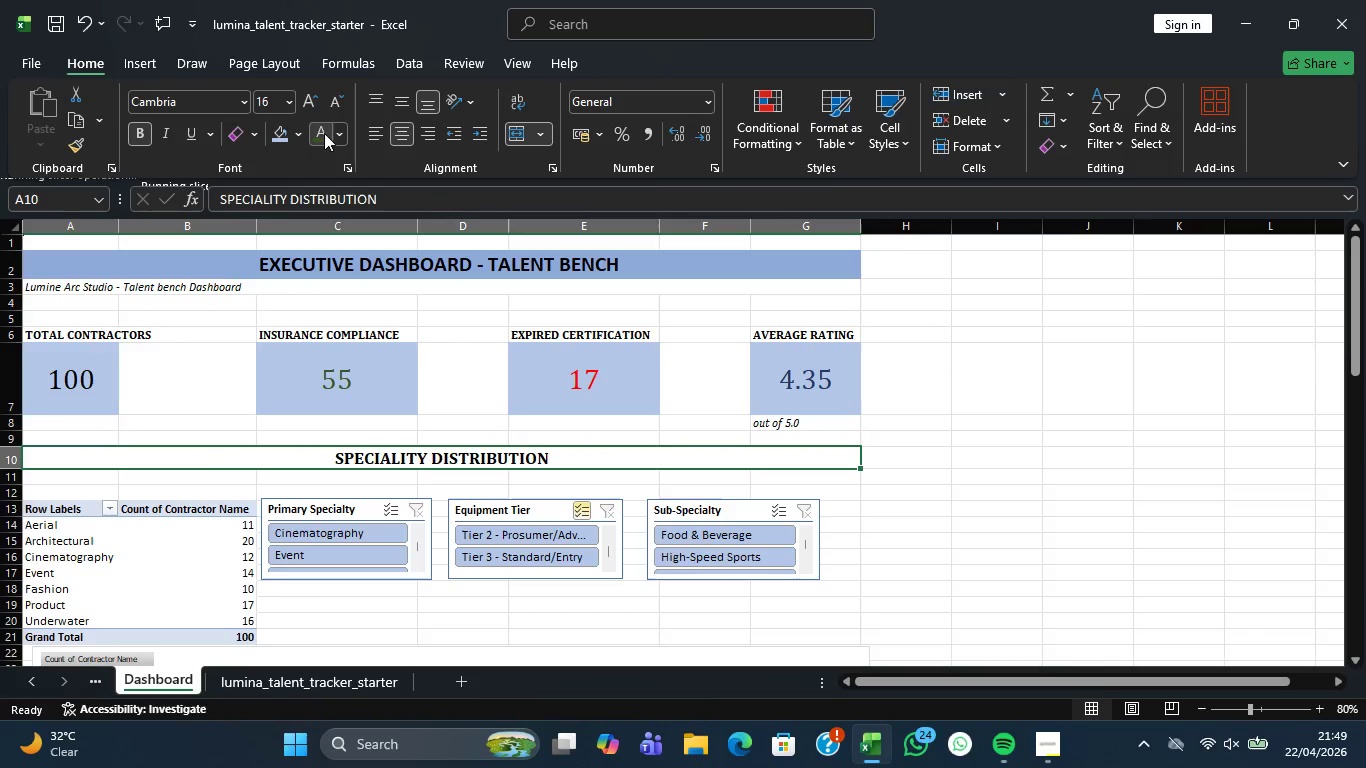 
left_click([337, 131])
 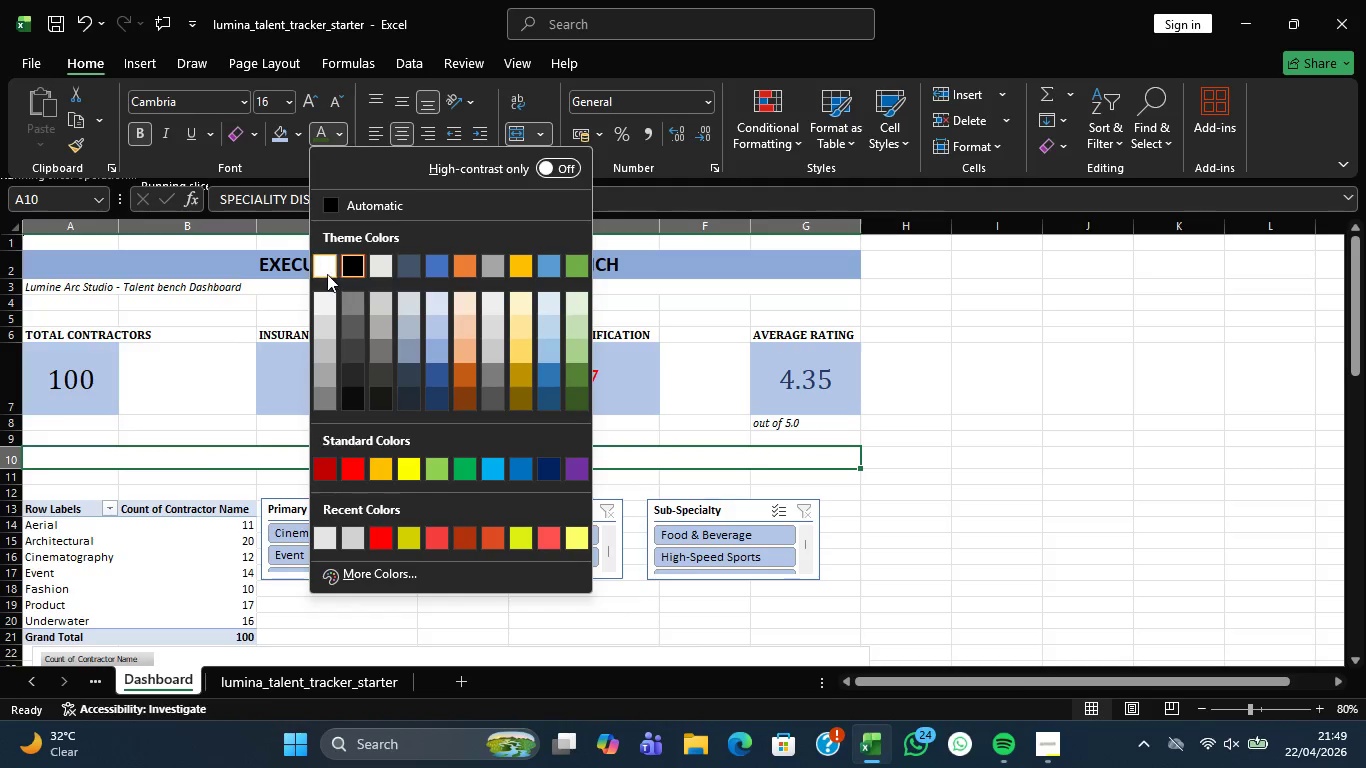 
left_click([319, 273])
 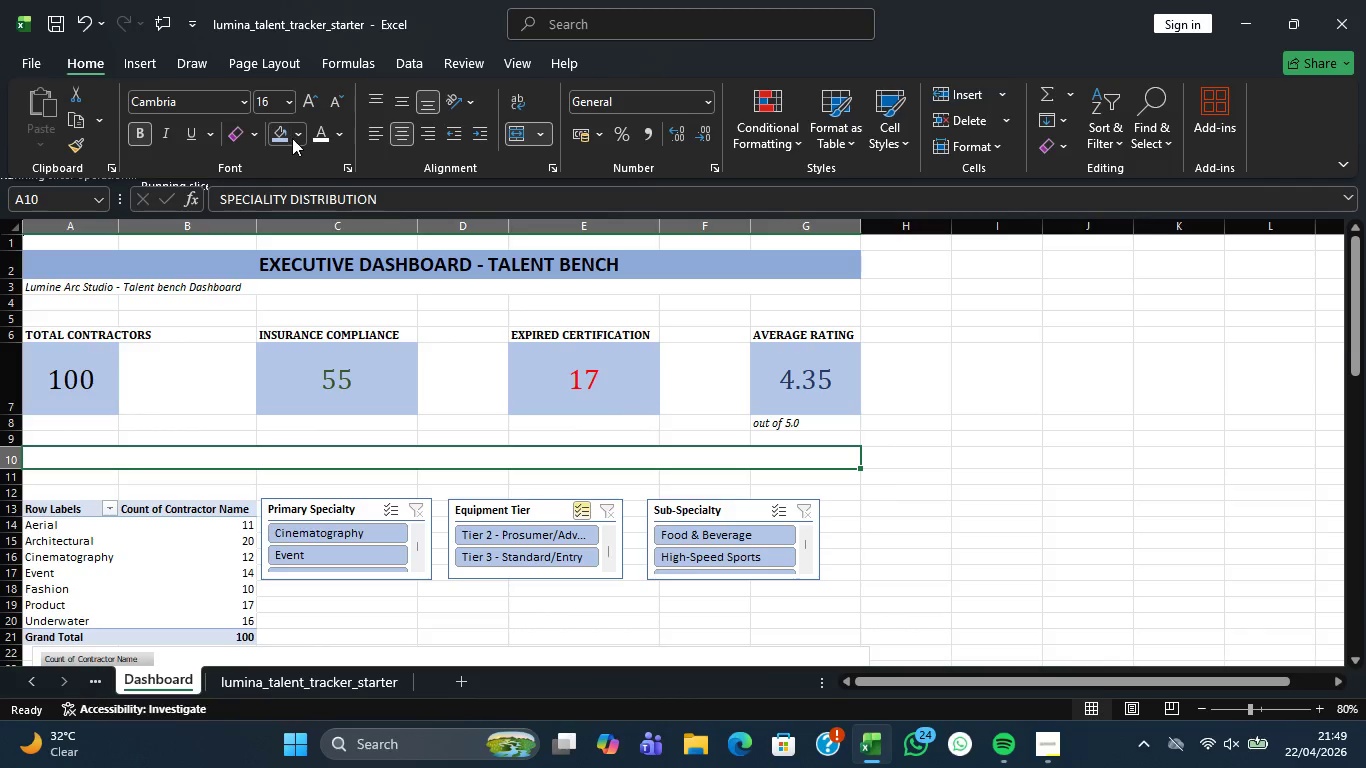 
left_click([293, 137])
 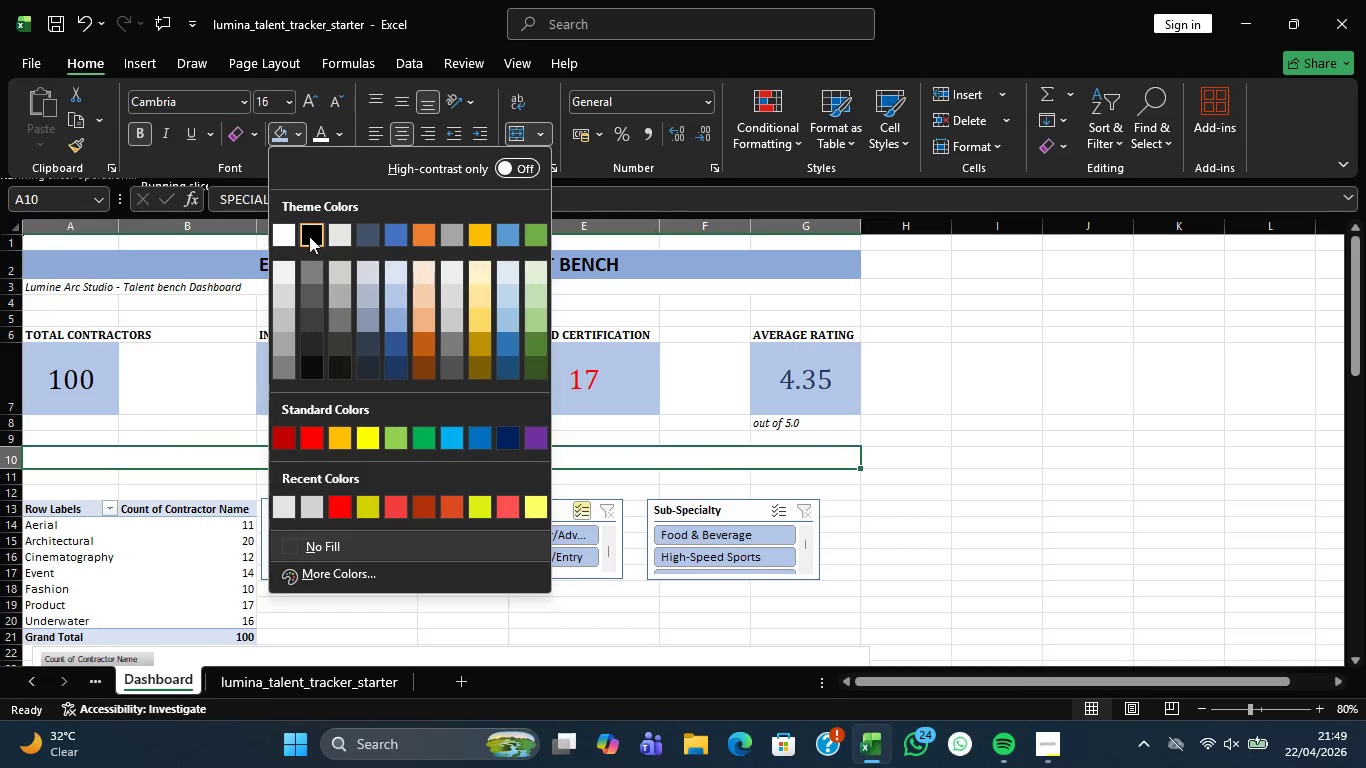 
left_click([309, 236])
 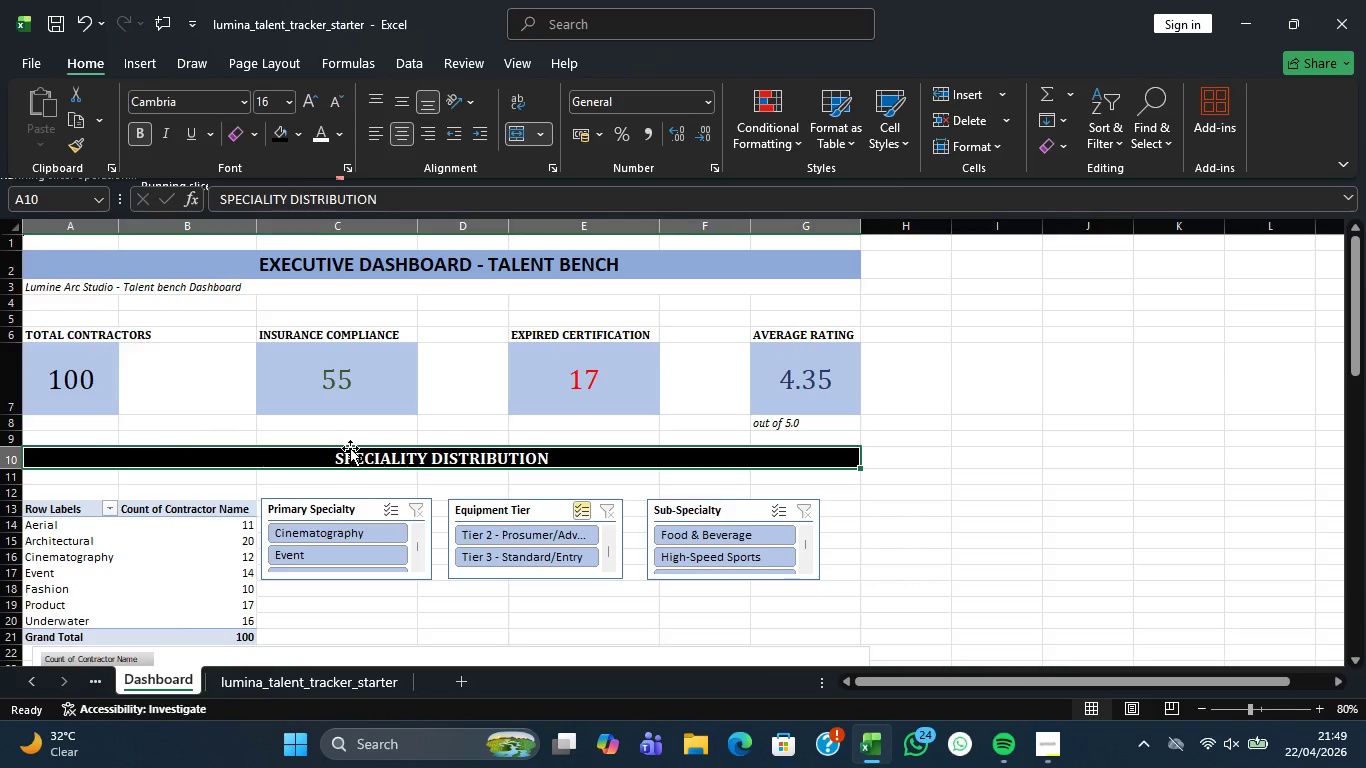 
scroll: coordinate [396, 479], scroll_direction: down, amount: 1.0
 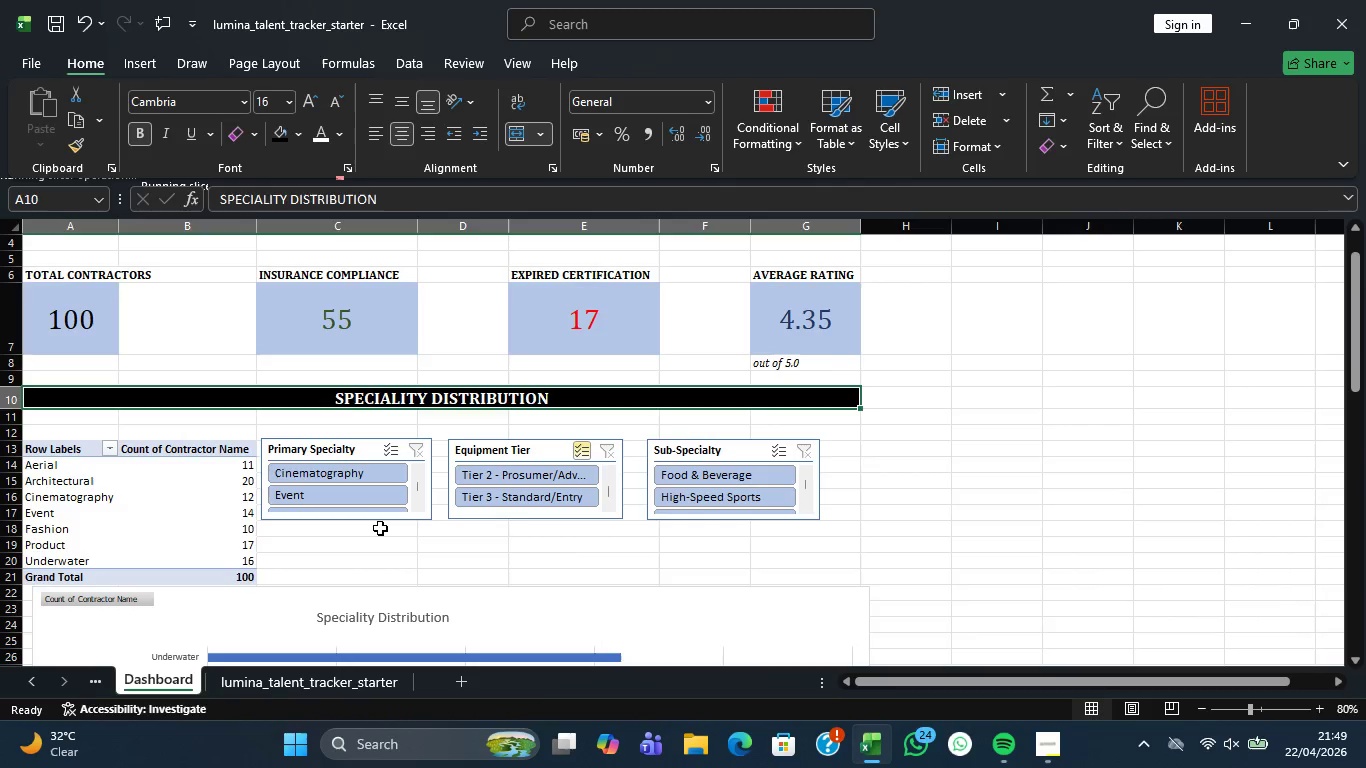 
left_click([380, 528])
 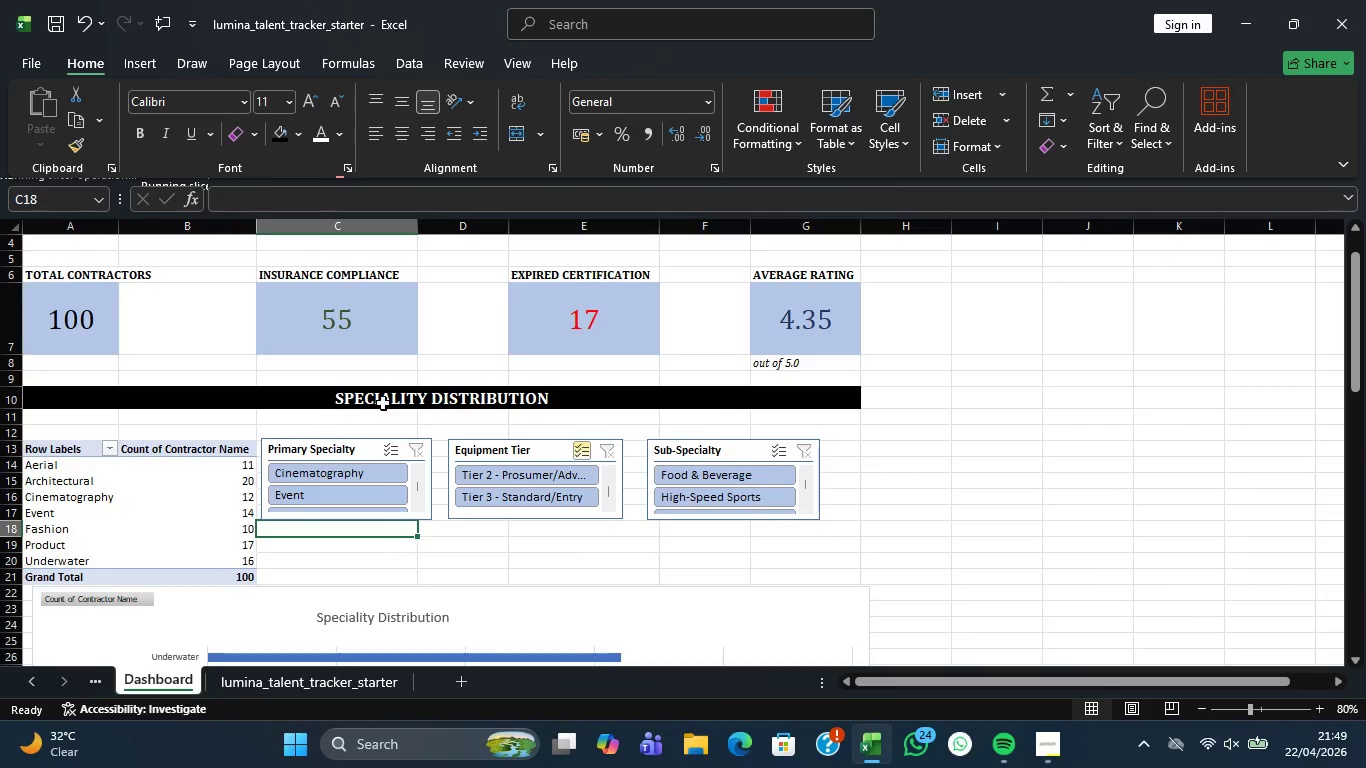 
left_click([384, 402])
 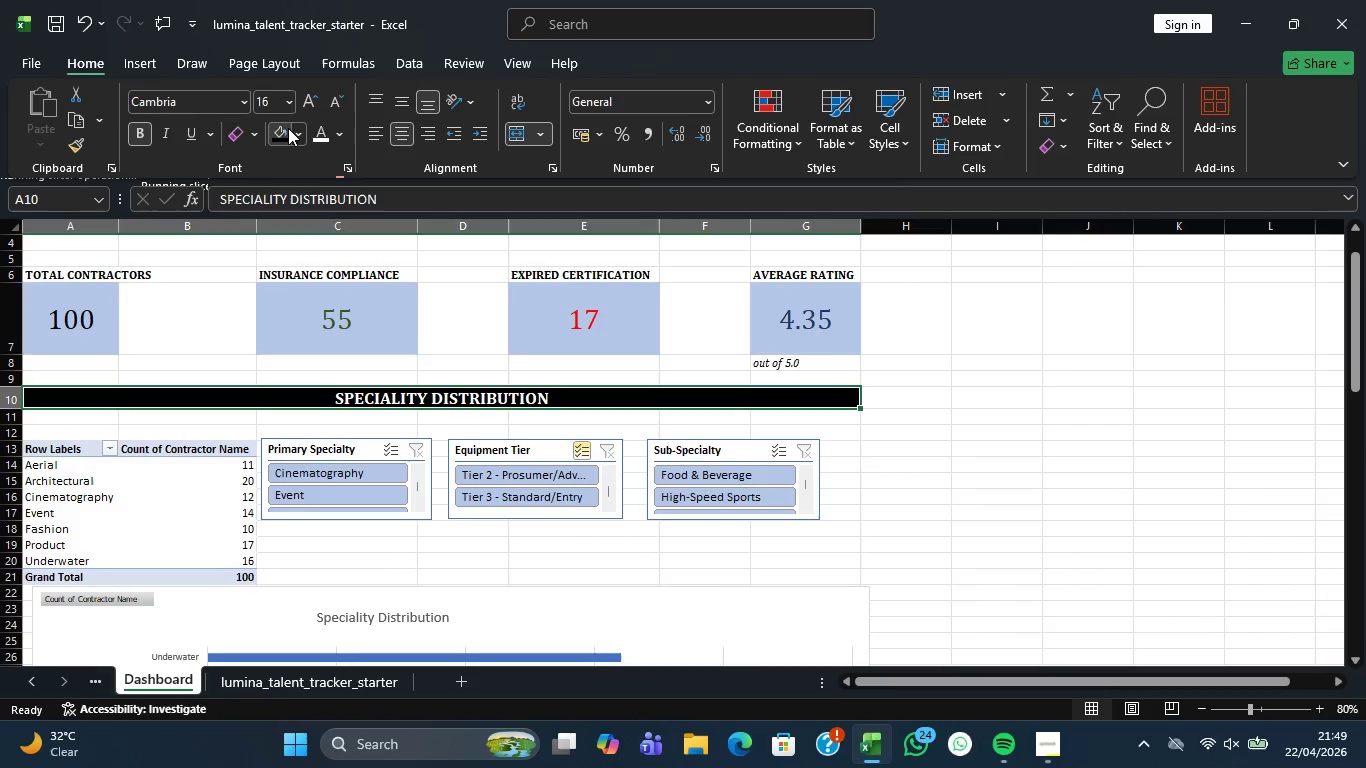 
left_click([296, 130])
 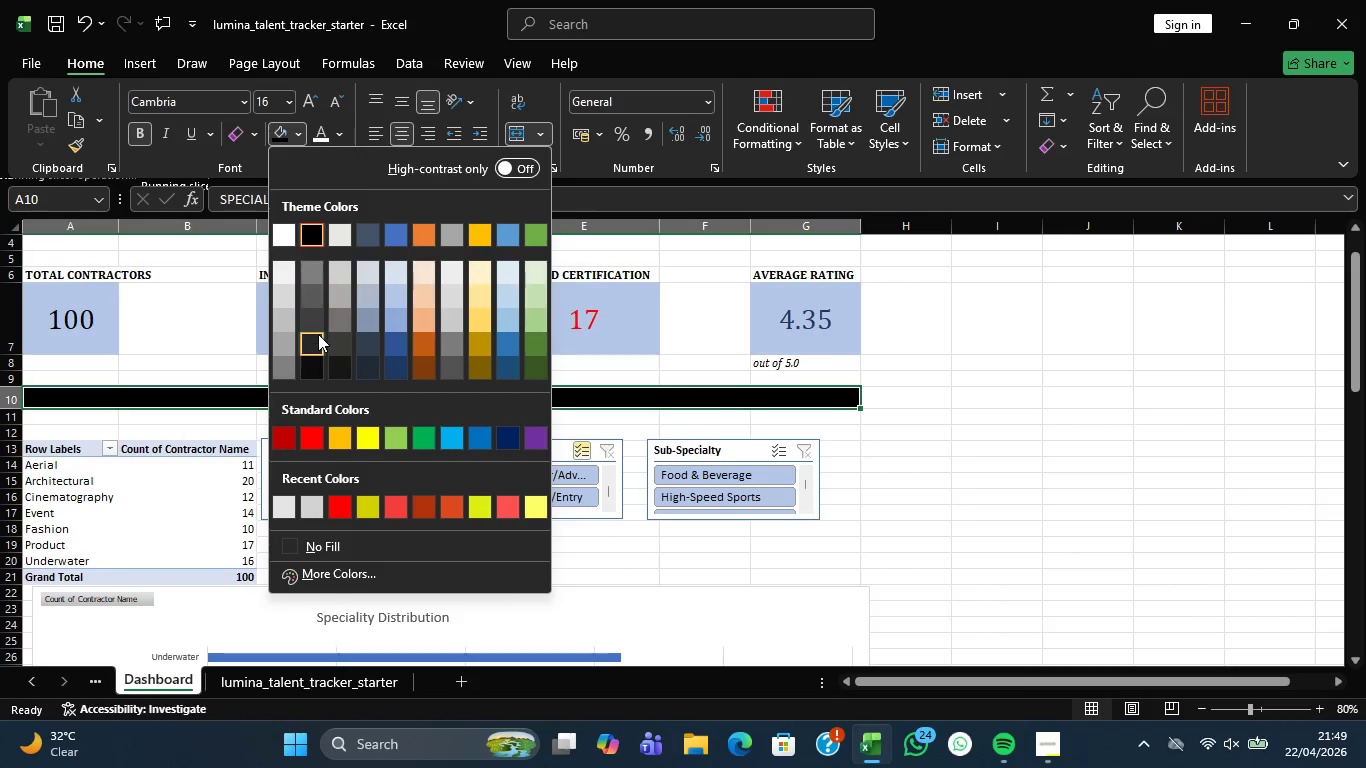 
left_click([314, 347])
 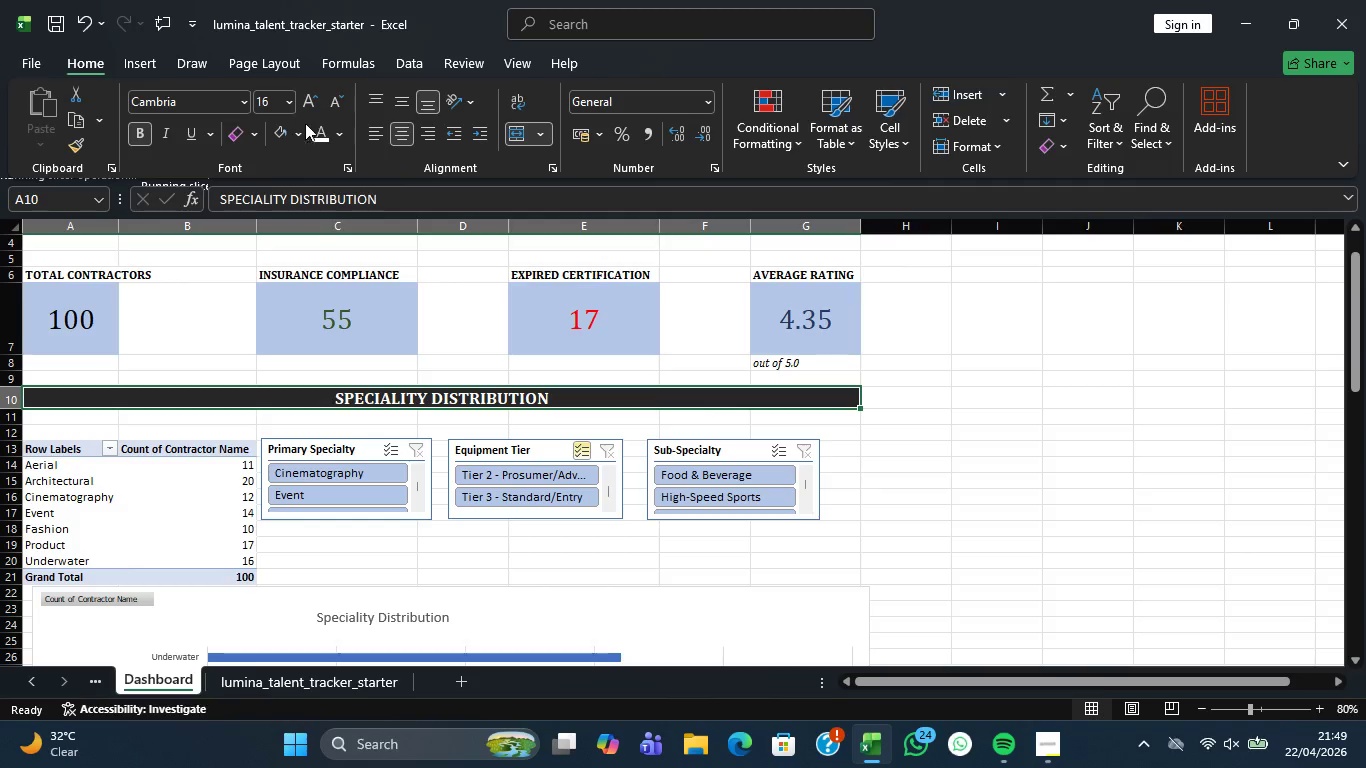 
left_click([300, 134])
 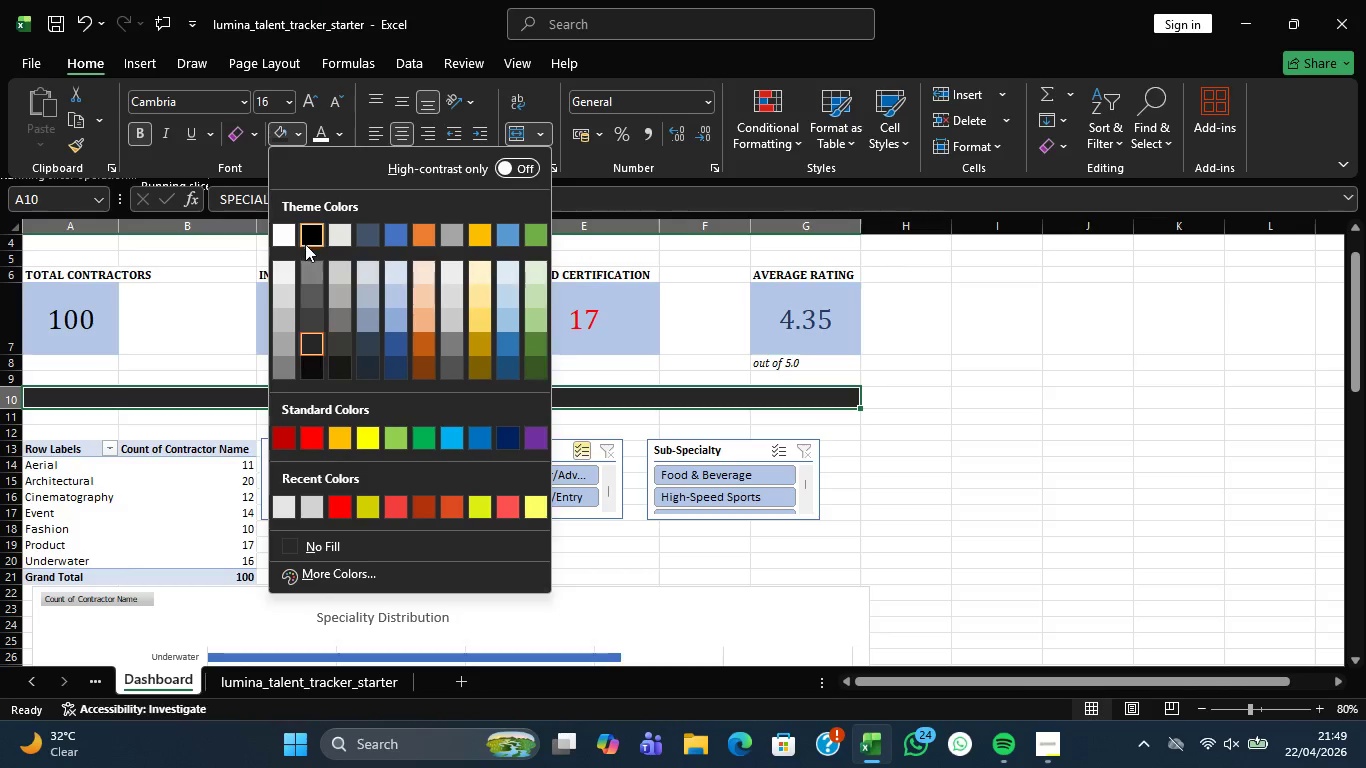 
left_click([307, 233])
 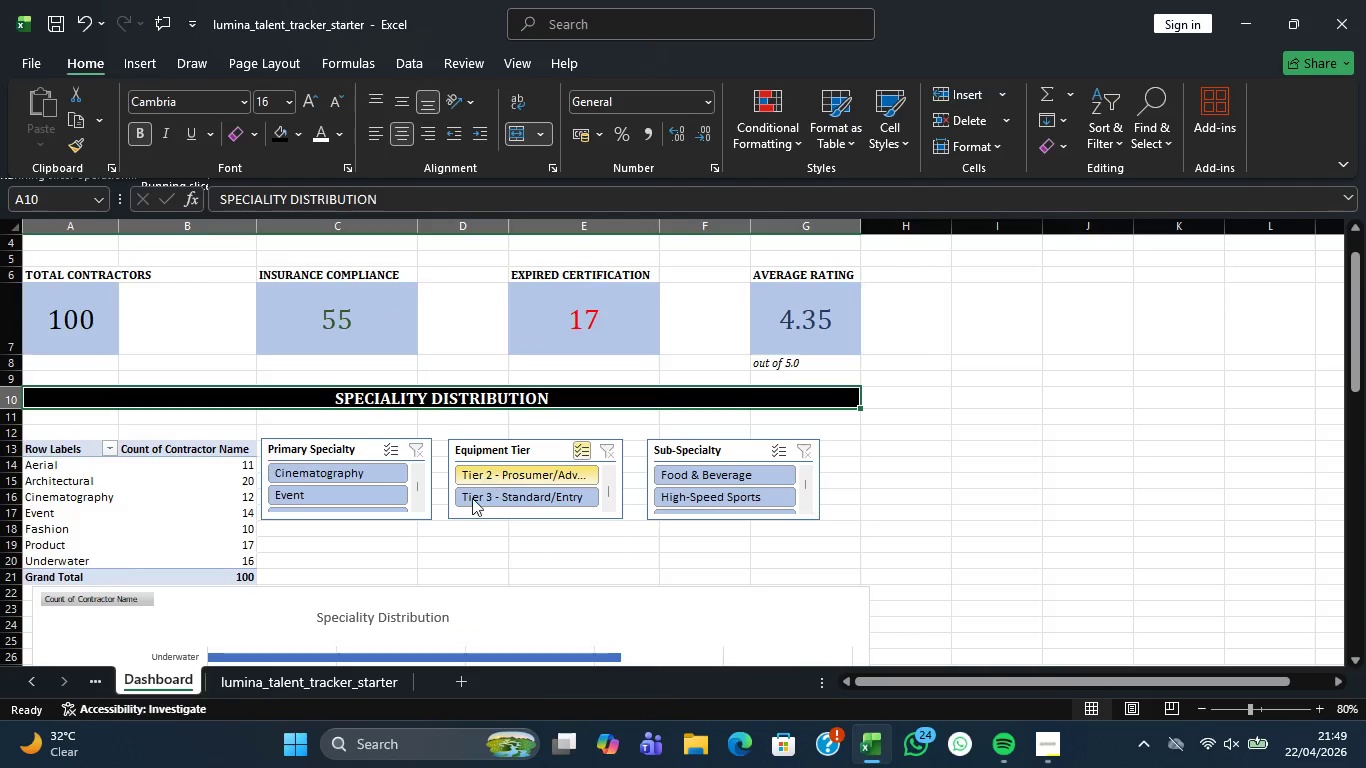 
scroll: coordinate [480, 534], scroll_direction: down, amount: 2.0
 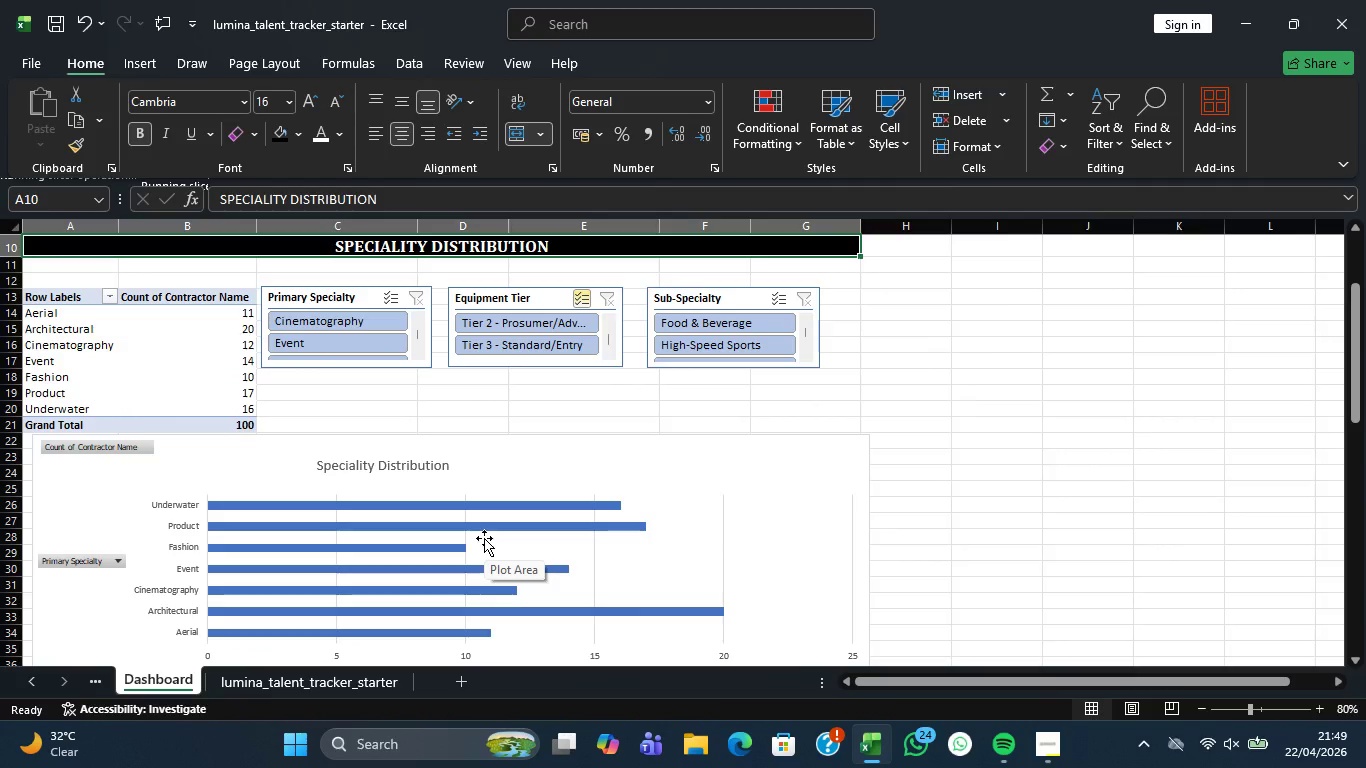 
wait(5.87)
 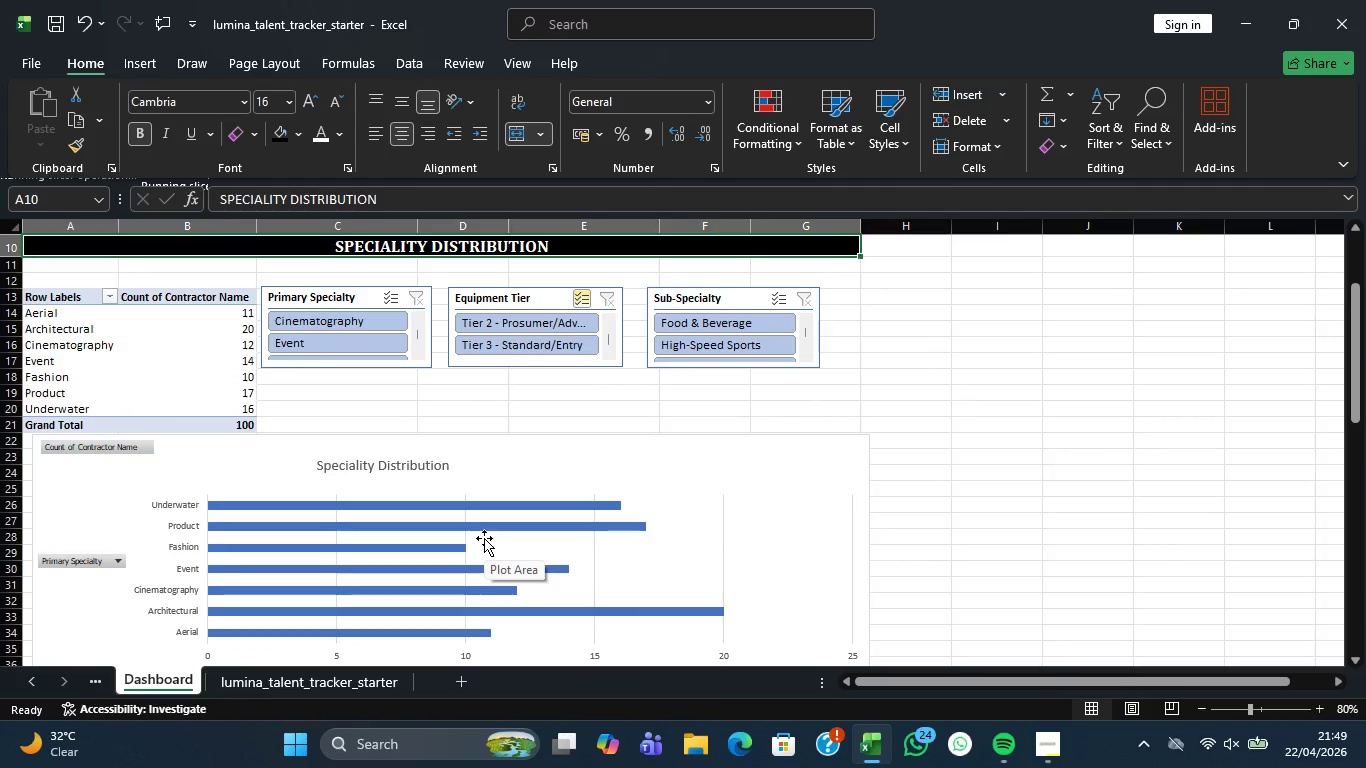 
scroll: coordinate [477, 533], scroll_direction: down, amount: 1.0
 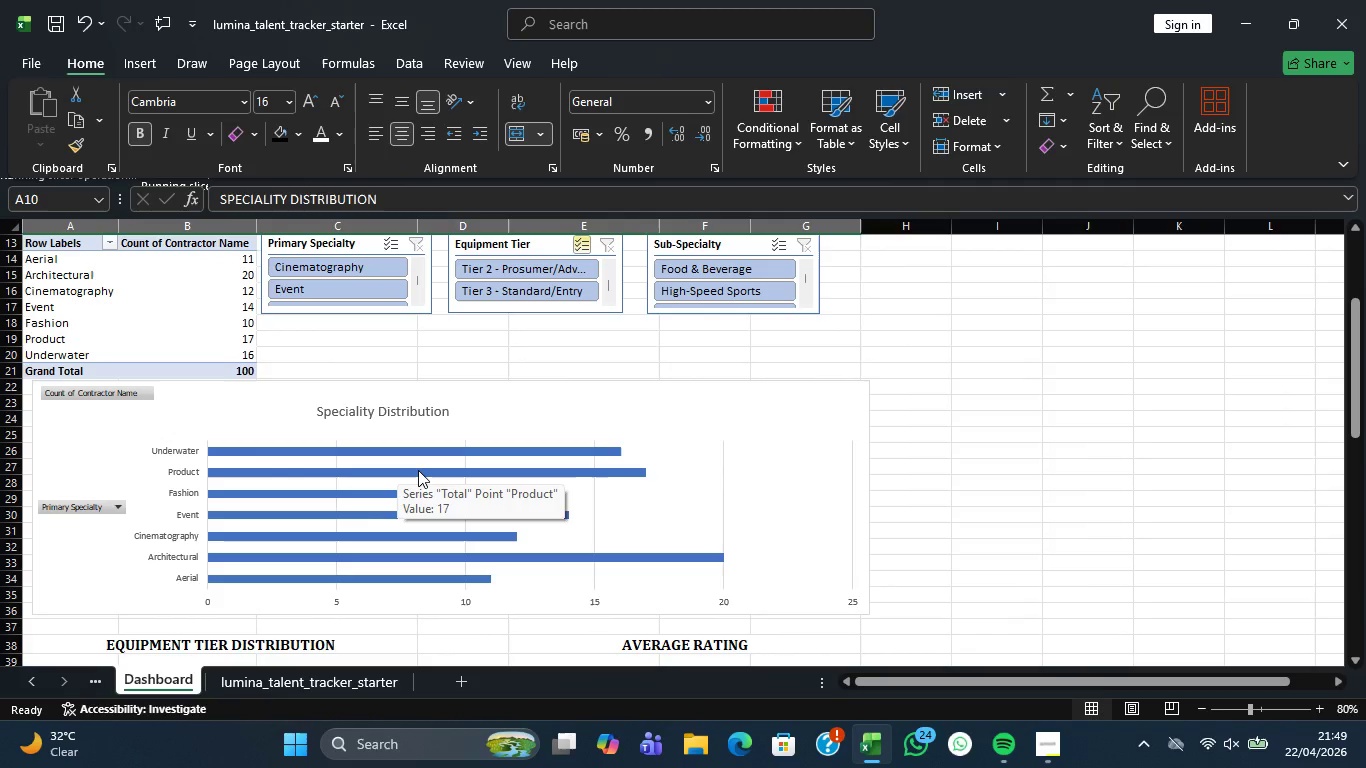 
scroll: coordinate [420, 472], scroll_direction: up, amount: 1.0
 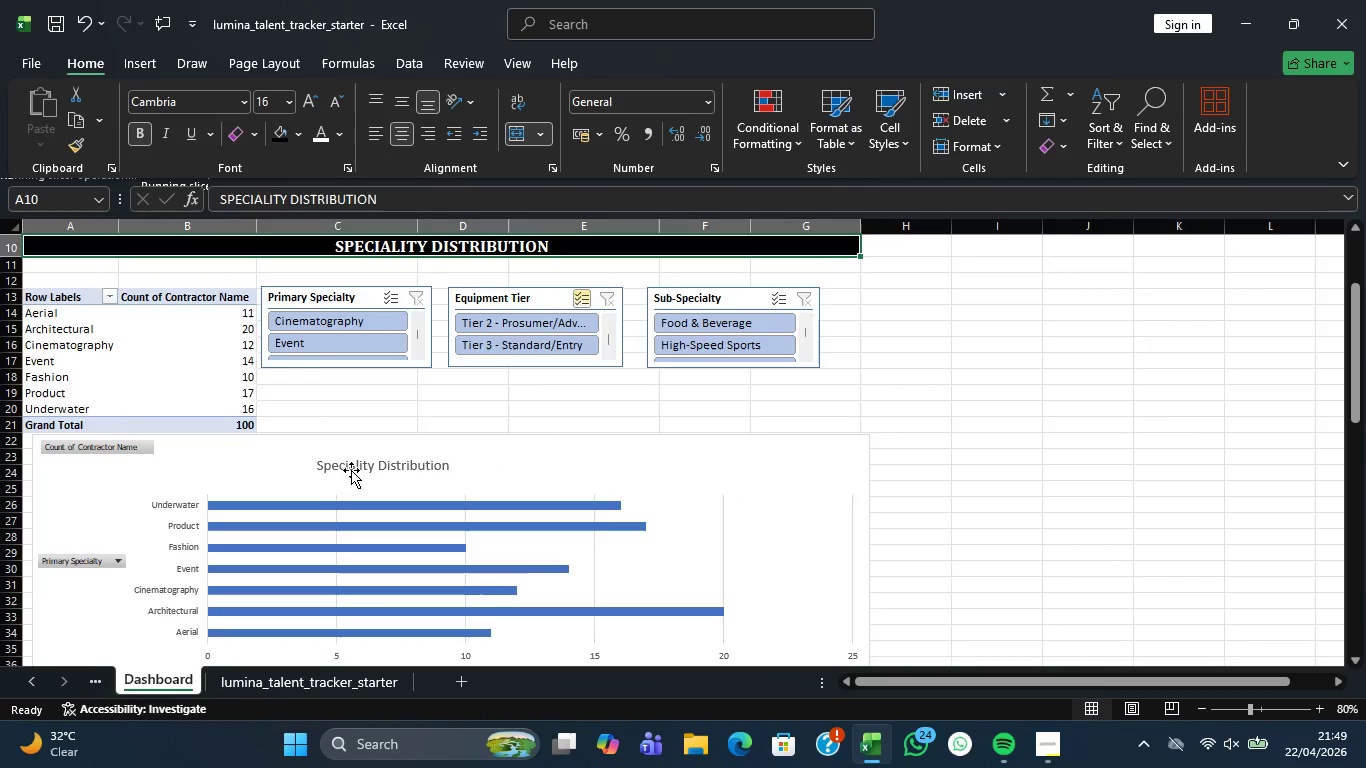 
left_click([351, 470])
 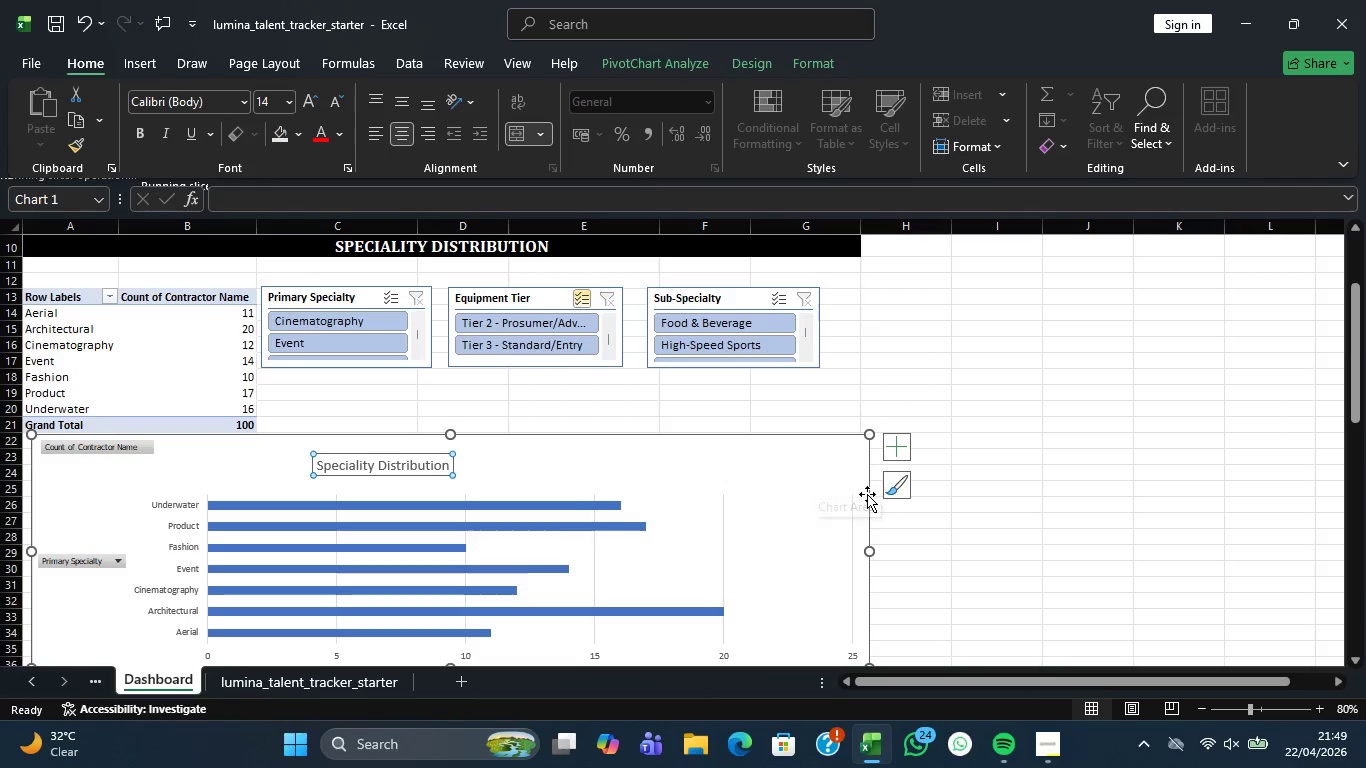 
left_click([870, 494])
 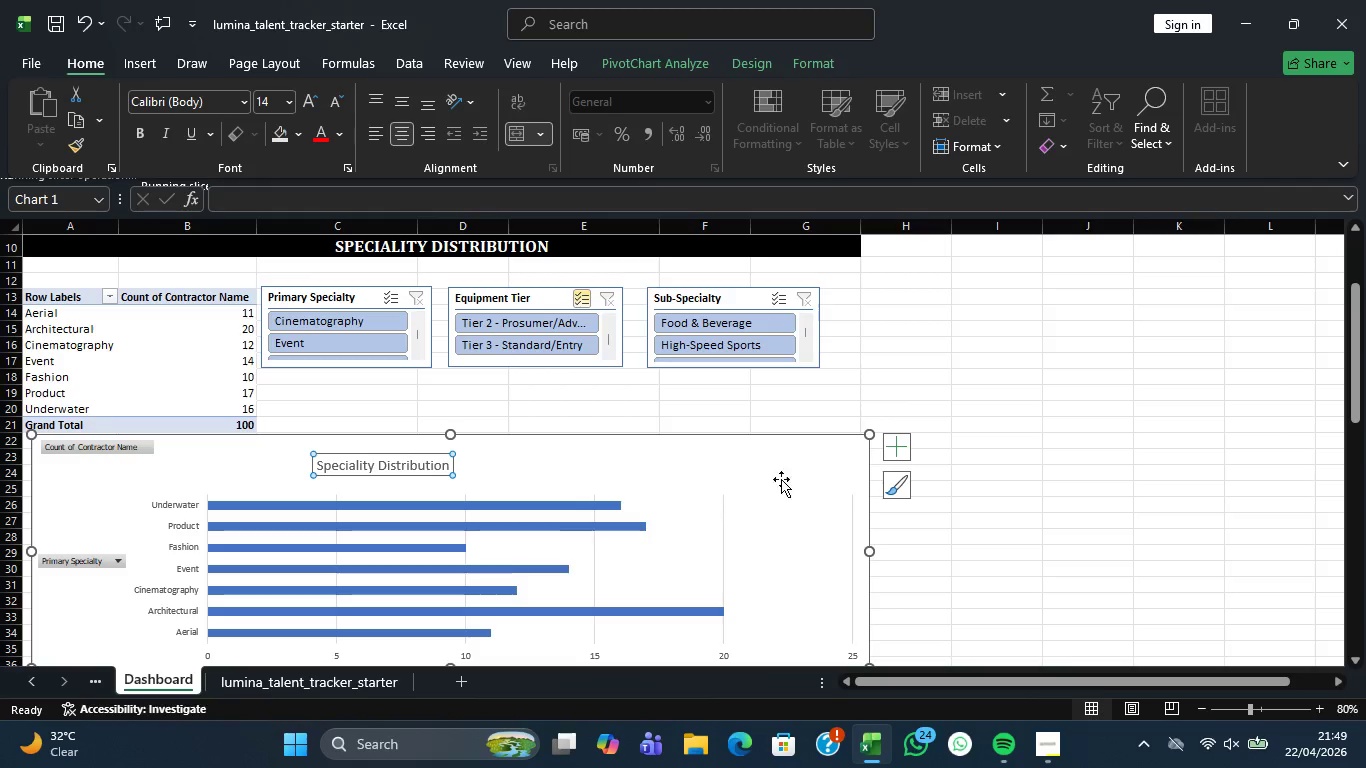 
left_click([900, 495])
 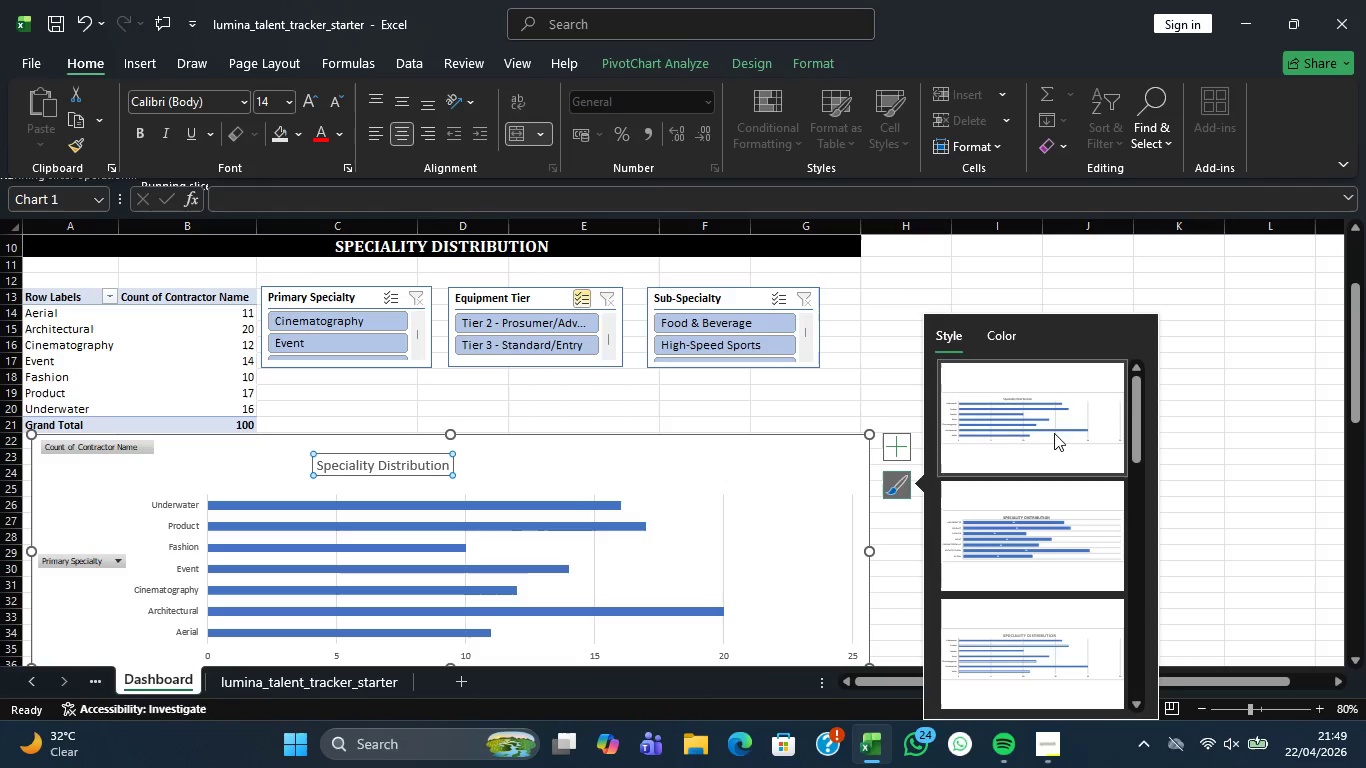 
scroll: coordinate [1056, 480], scroll_direction: down, amount: 3.0
 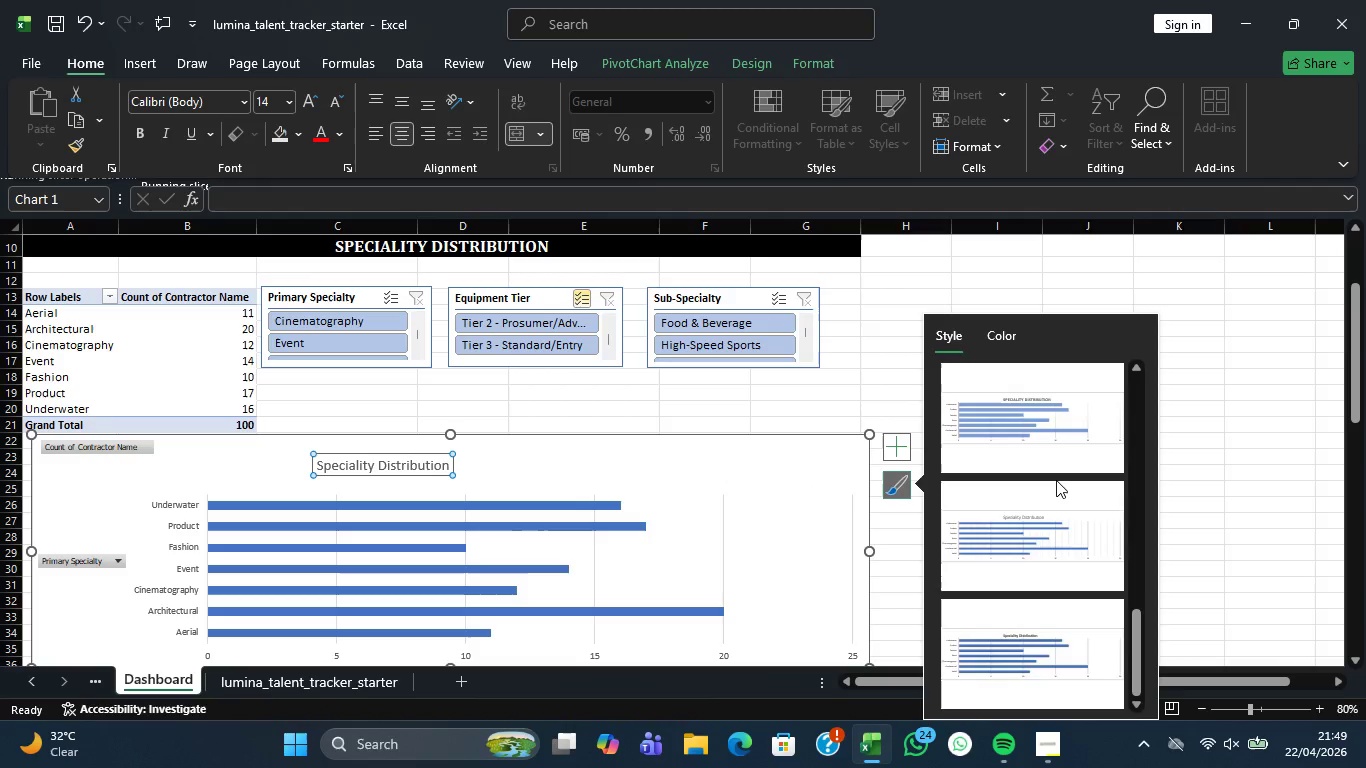 
scroll: coordinate [1057, 480], scroll_direction: up, amount: 4.0
 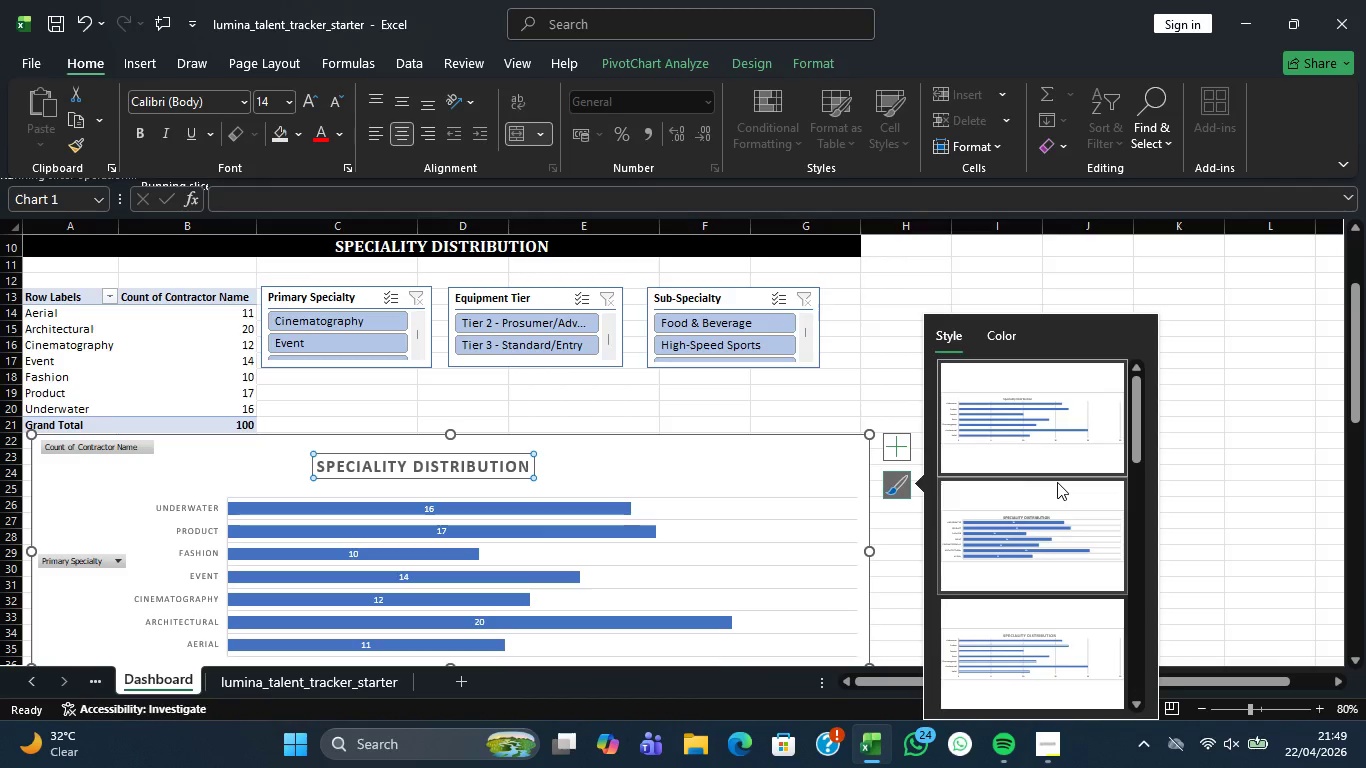 
scroll: coordinate [1053, 500], scroll_direction: down, amount: 2.0
 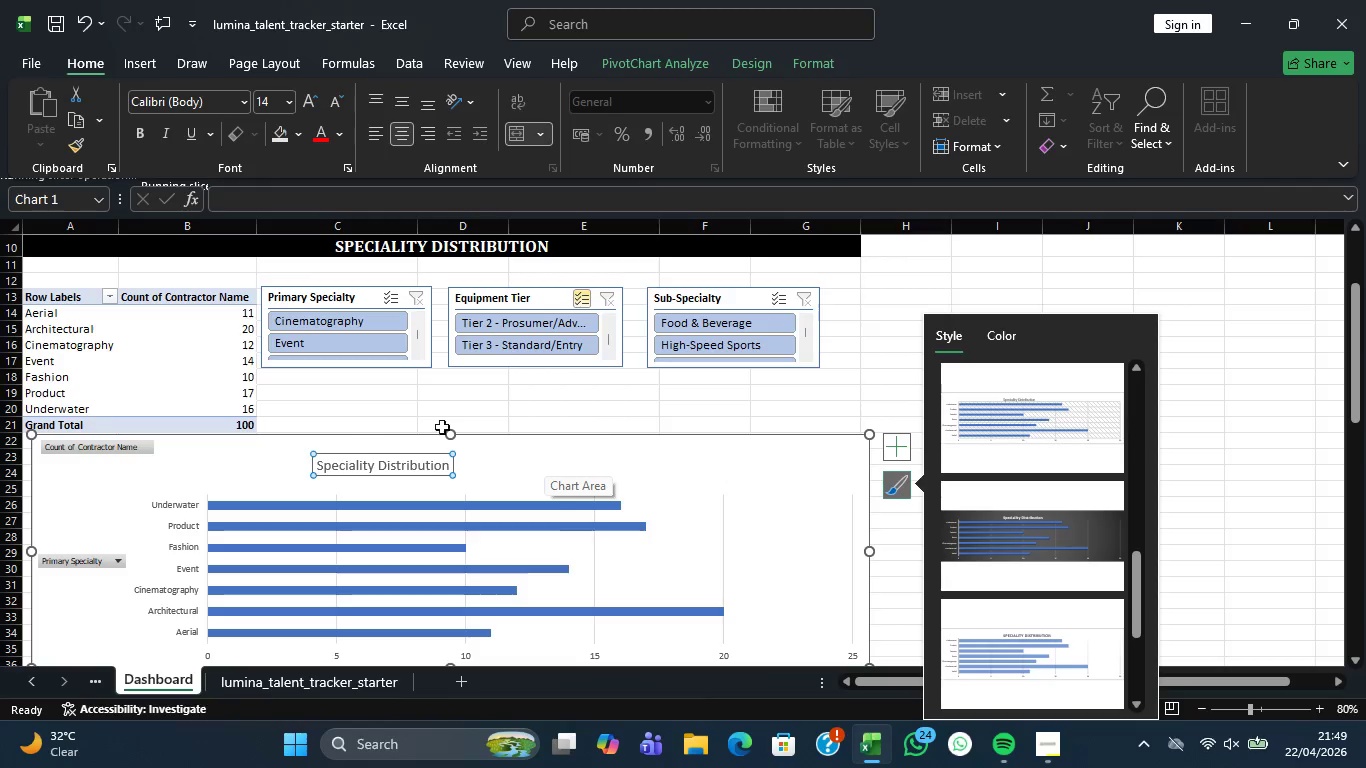 
left_click([399, 467])
 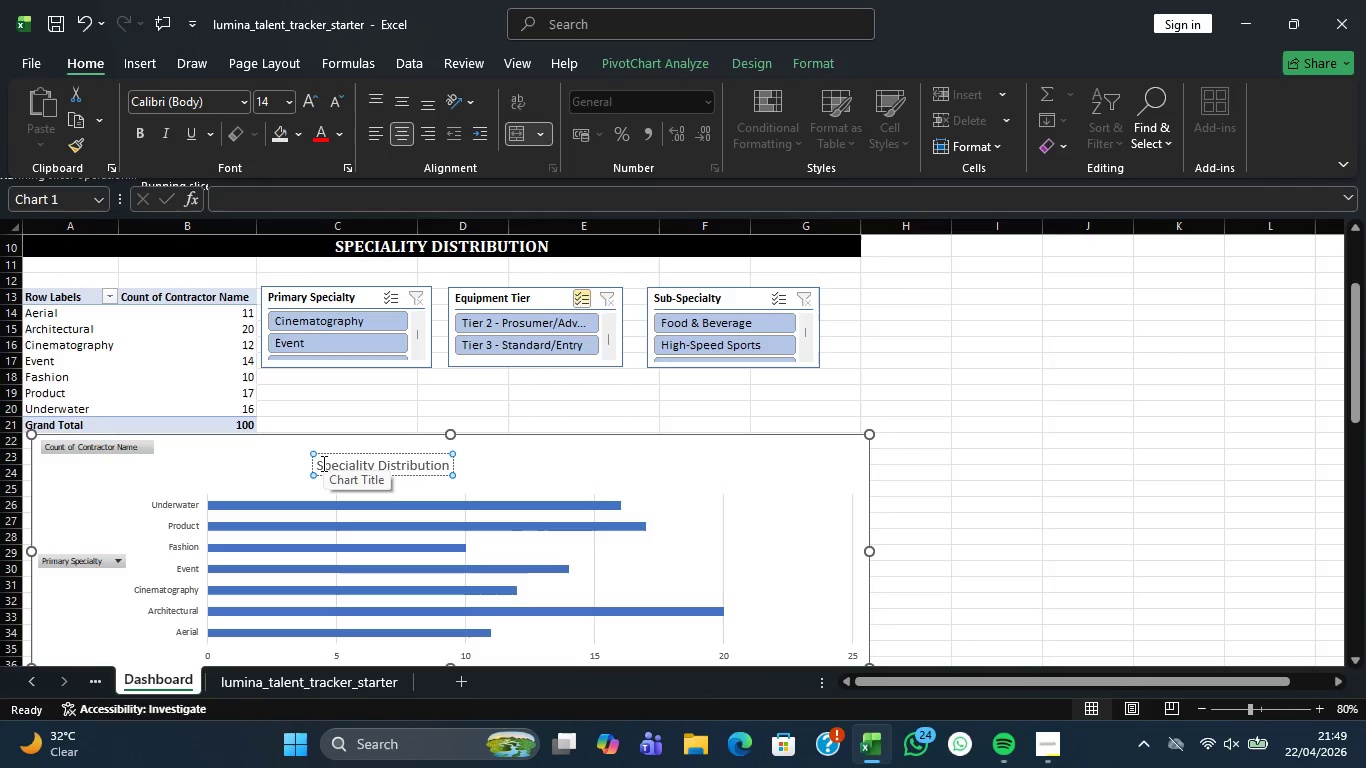 
left_click_drag(start_coordinate=[318, 463], to_coordinate=[420, 463])
 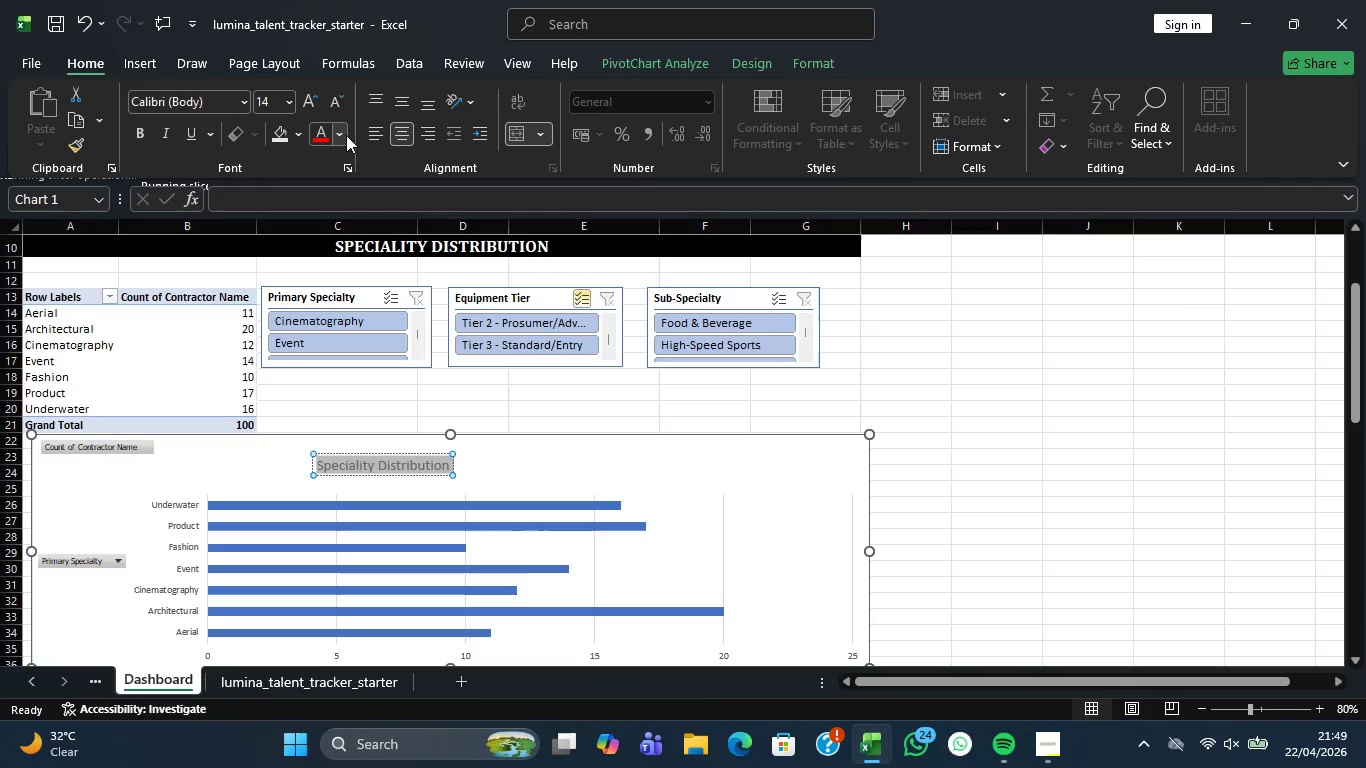 
left_click([346, 135])
 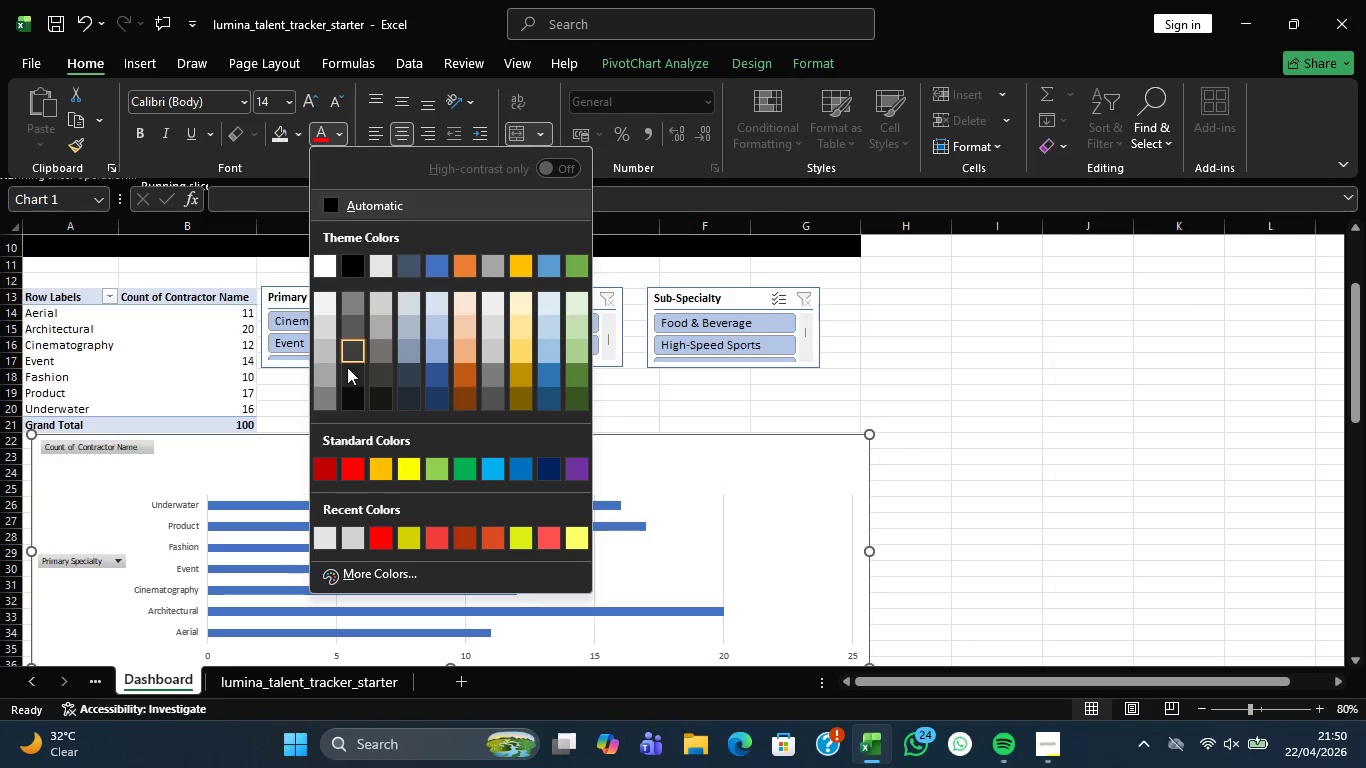 
left_click([351, 375])
 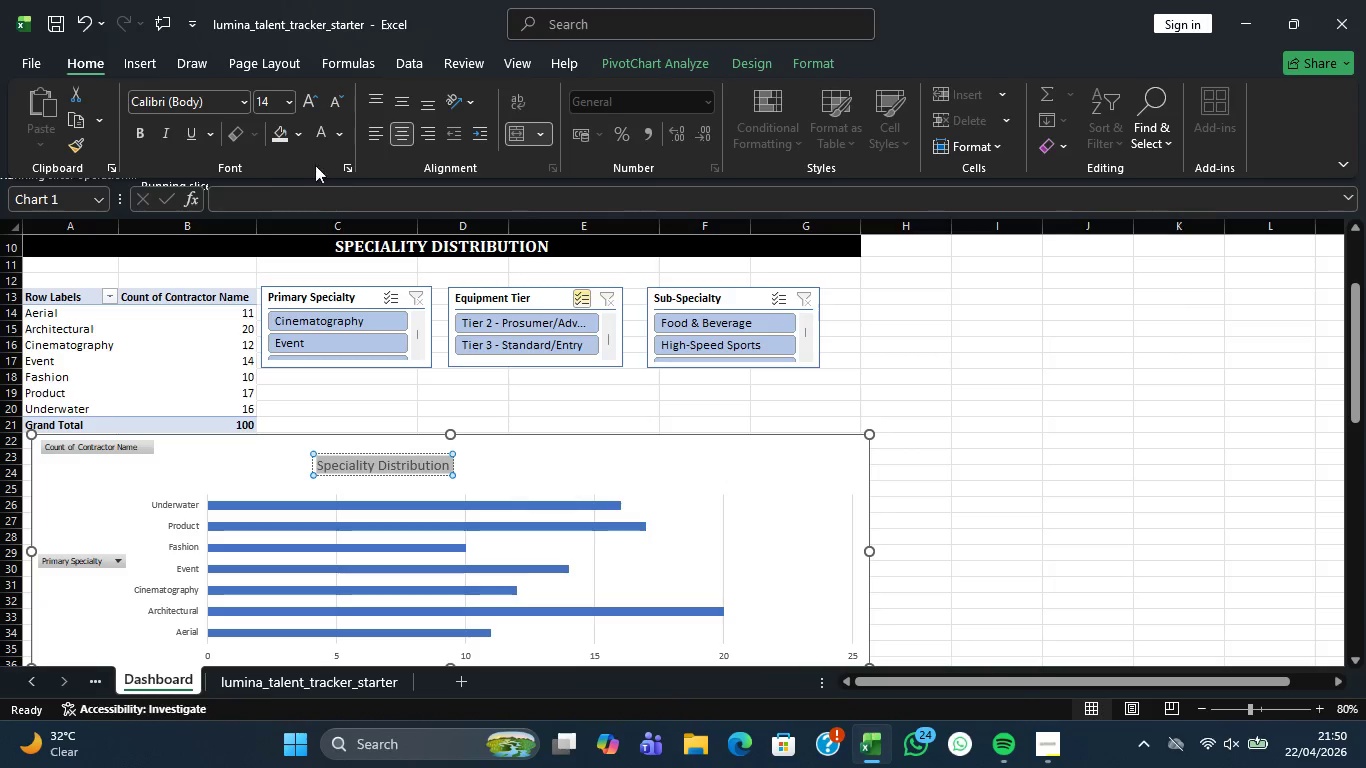 
mouse_move([341, 153])
 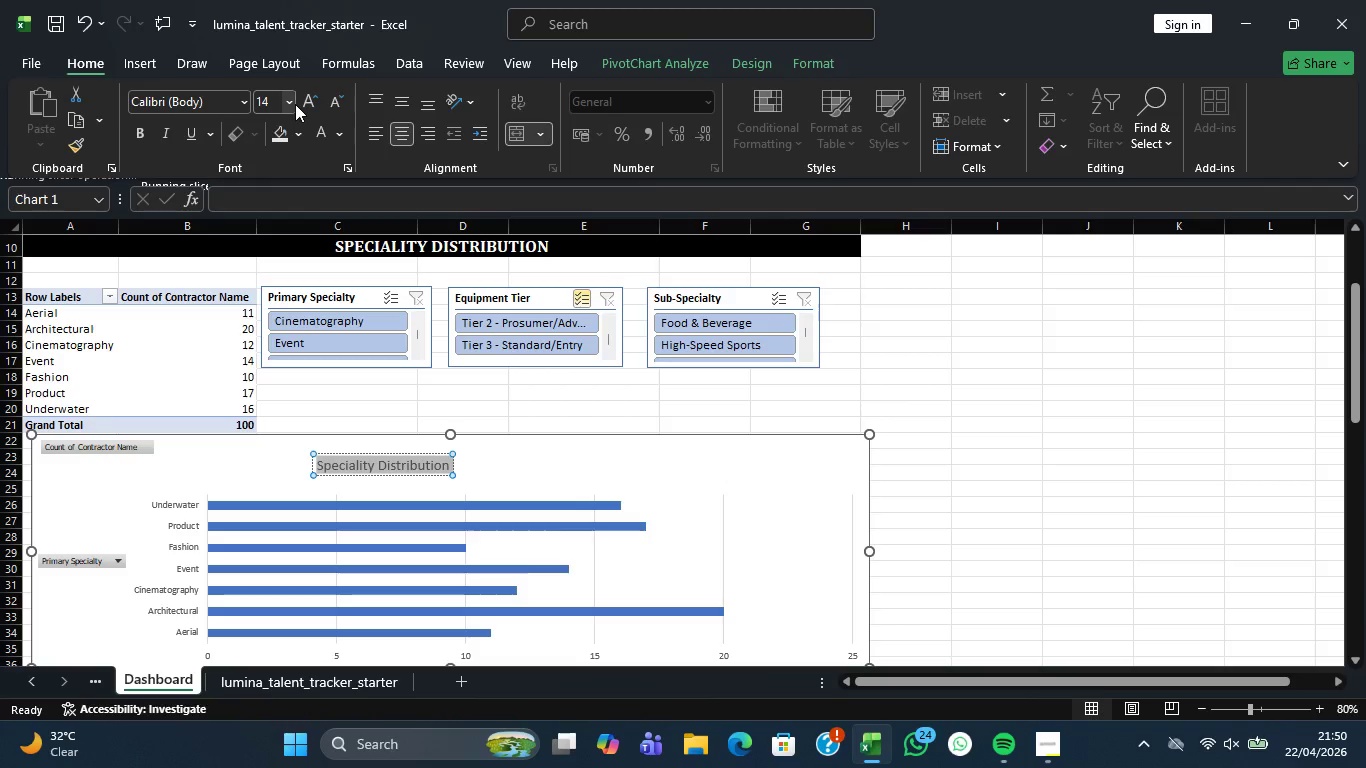 
left_click([295, 104])
 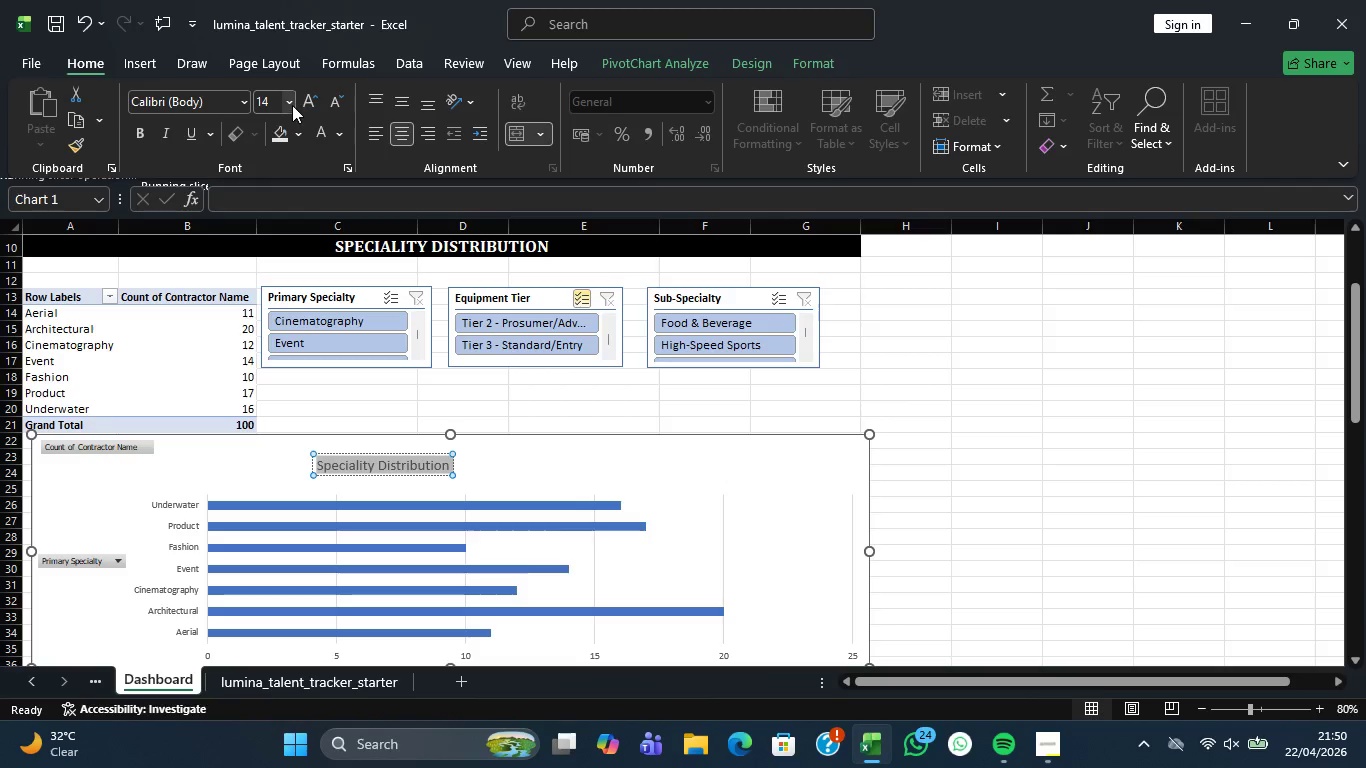 
left_click([287, 96])
 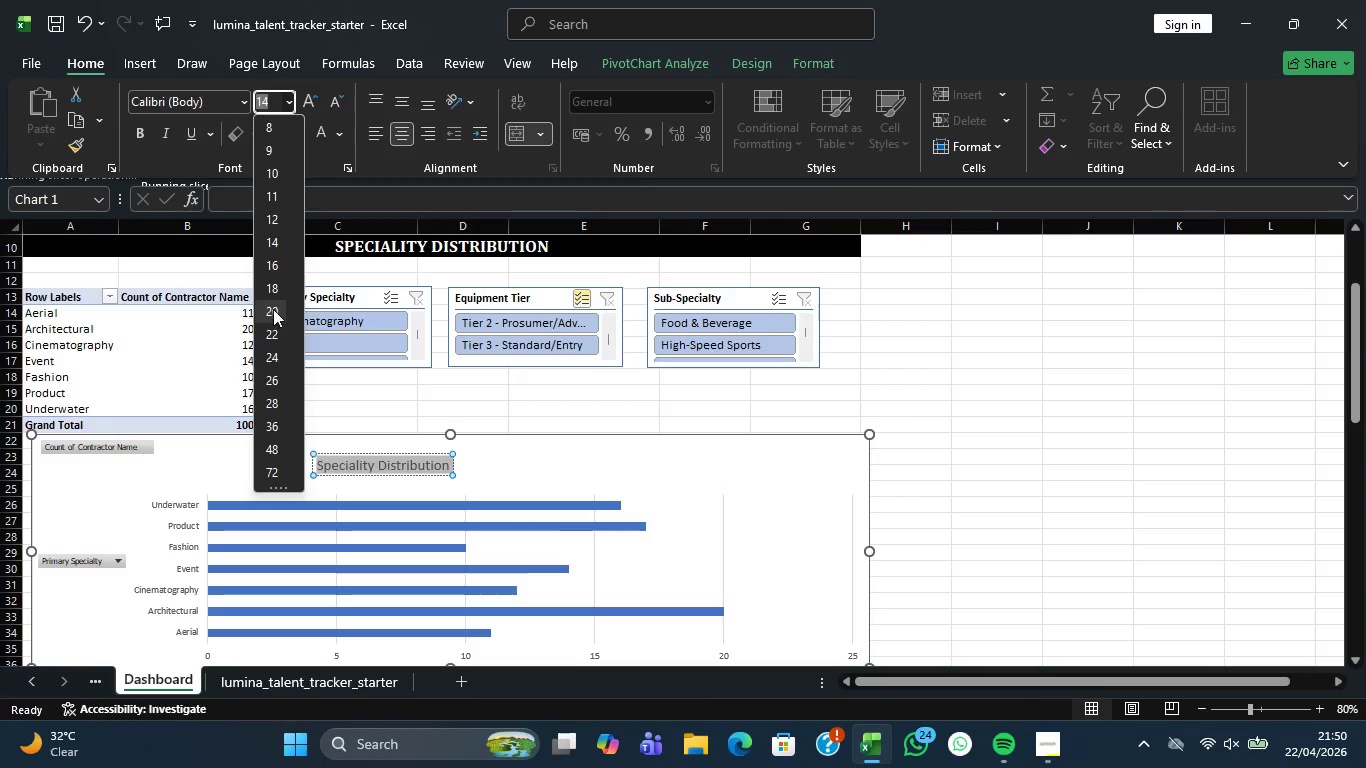 
left_click([271, 307])
 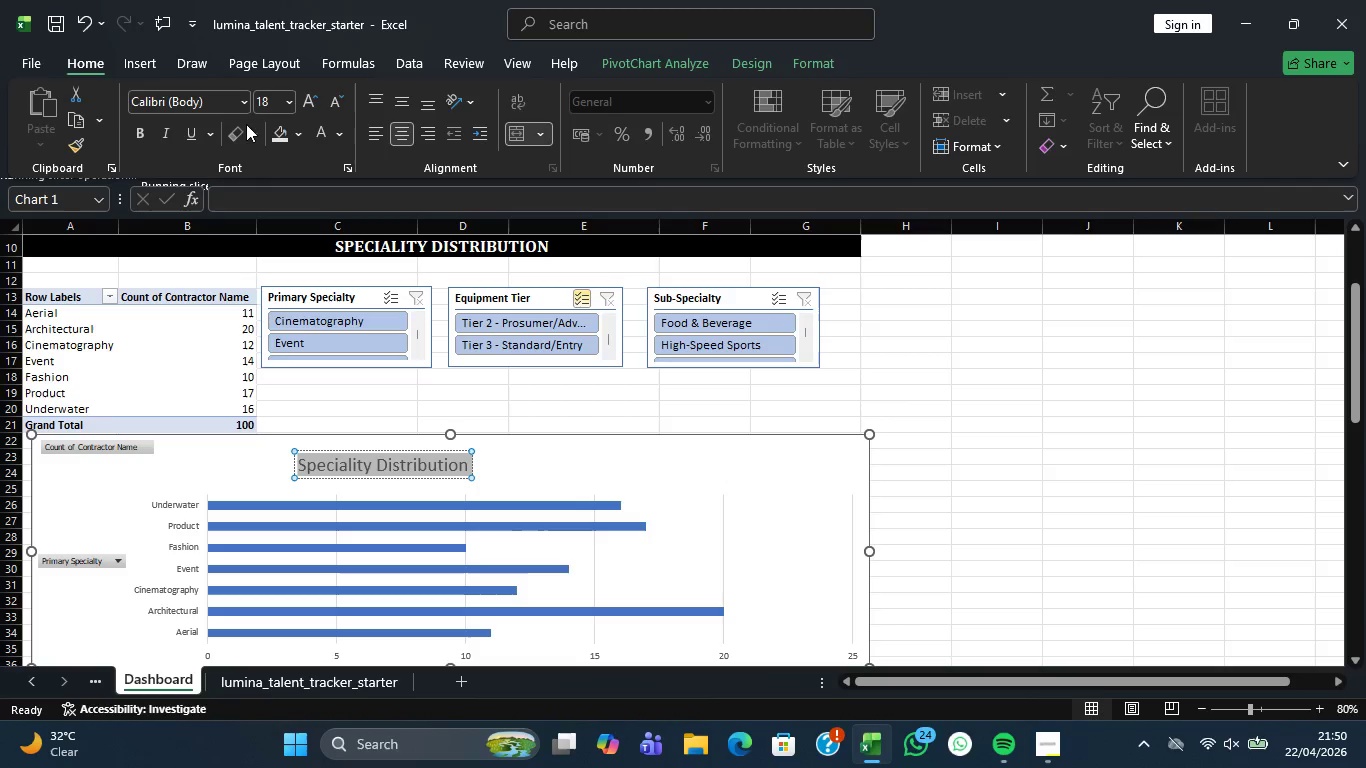 
left_click([243, 101])
 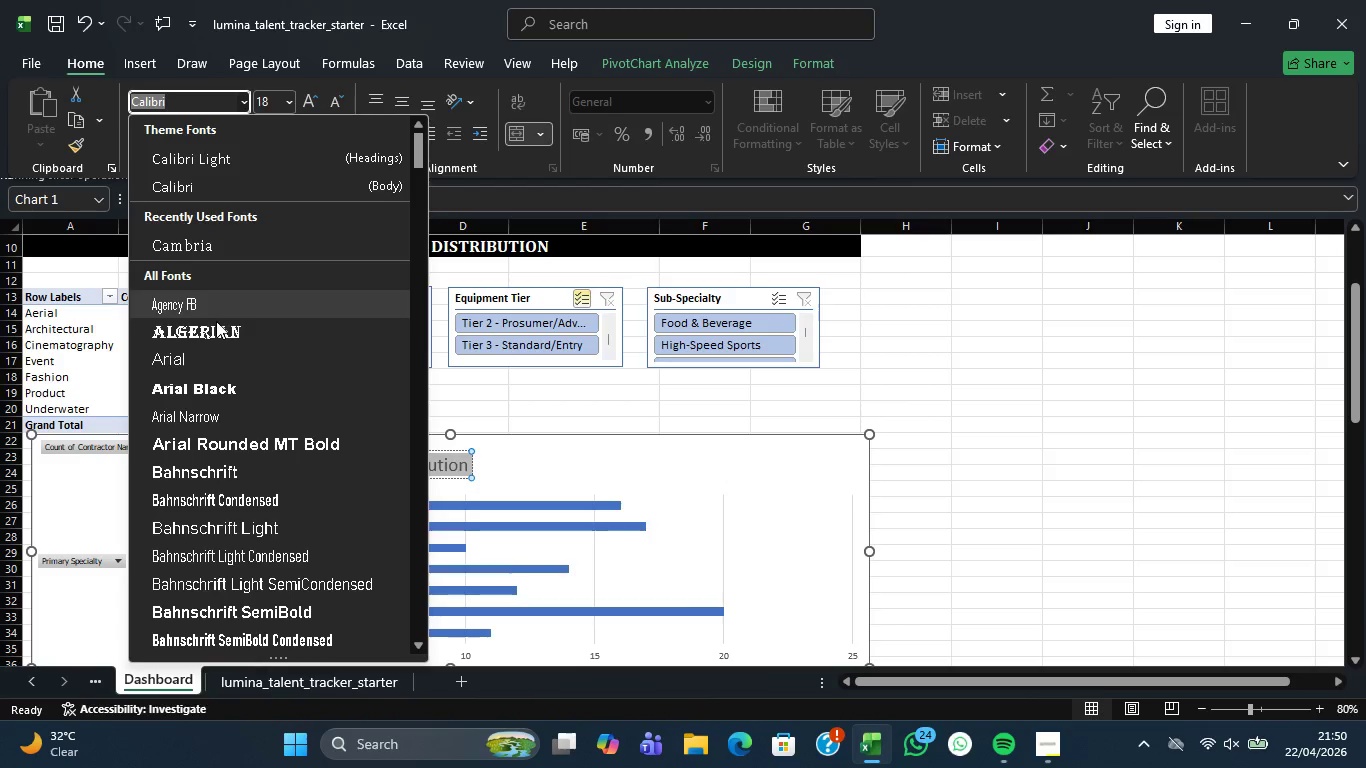 
scroll: coordinate [237, 422], scroll_direction: down, amount: 7.0
 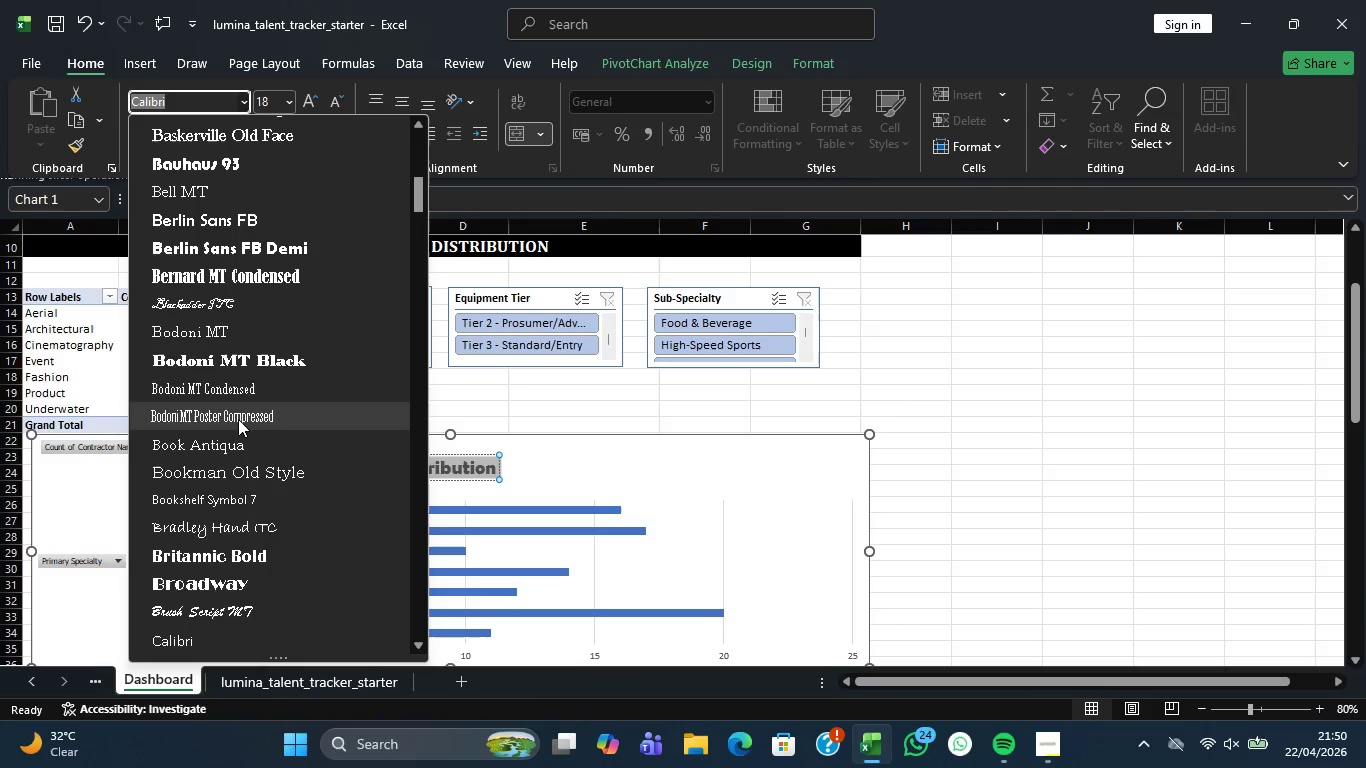 
scroll: coordinate [232, 427], scroll_direction: down, amount: 5.0
 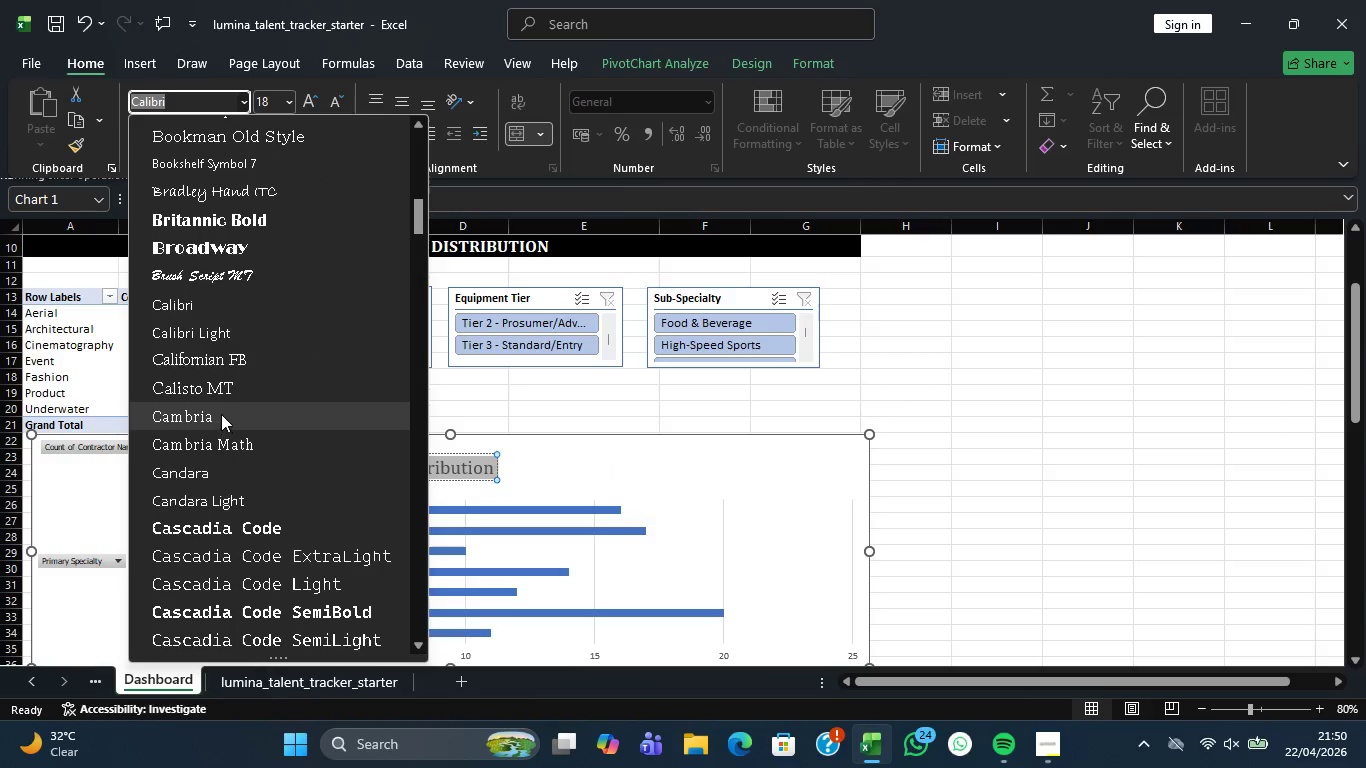 
left_click([225, 414])
 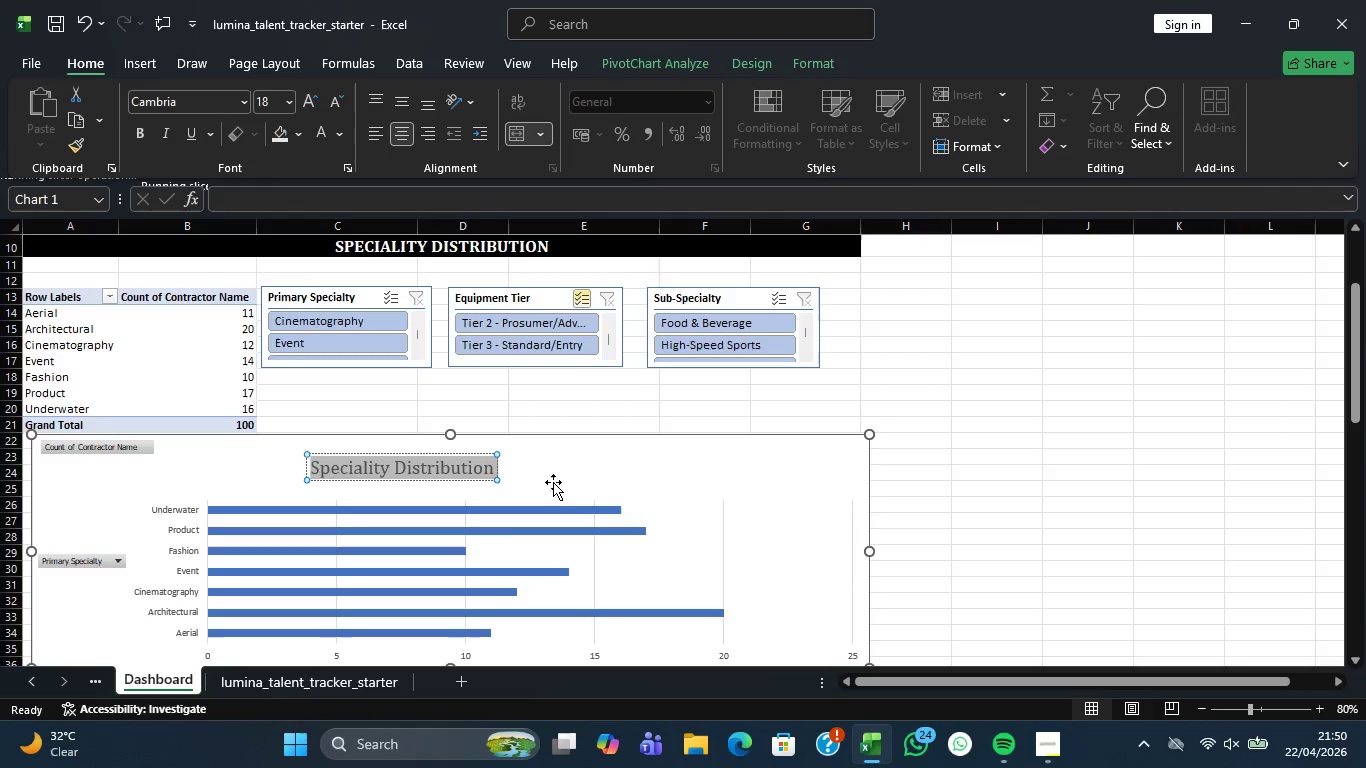 
left_click([574, 484])
 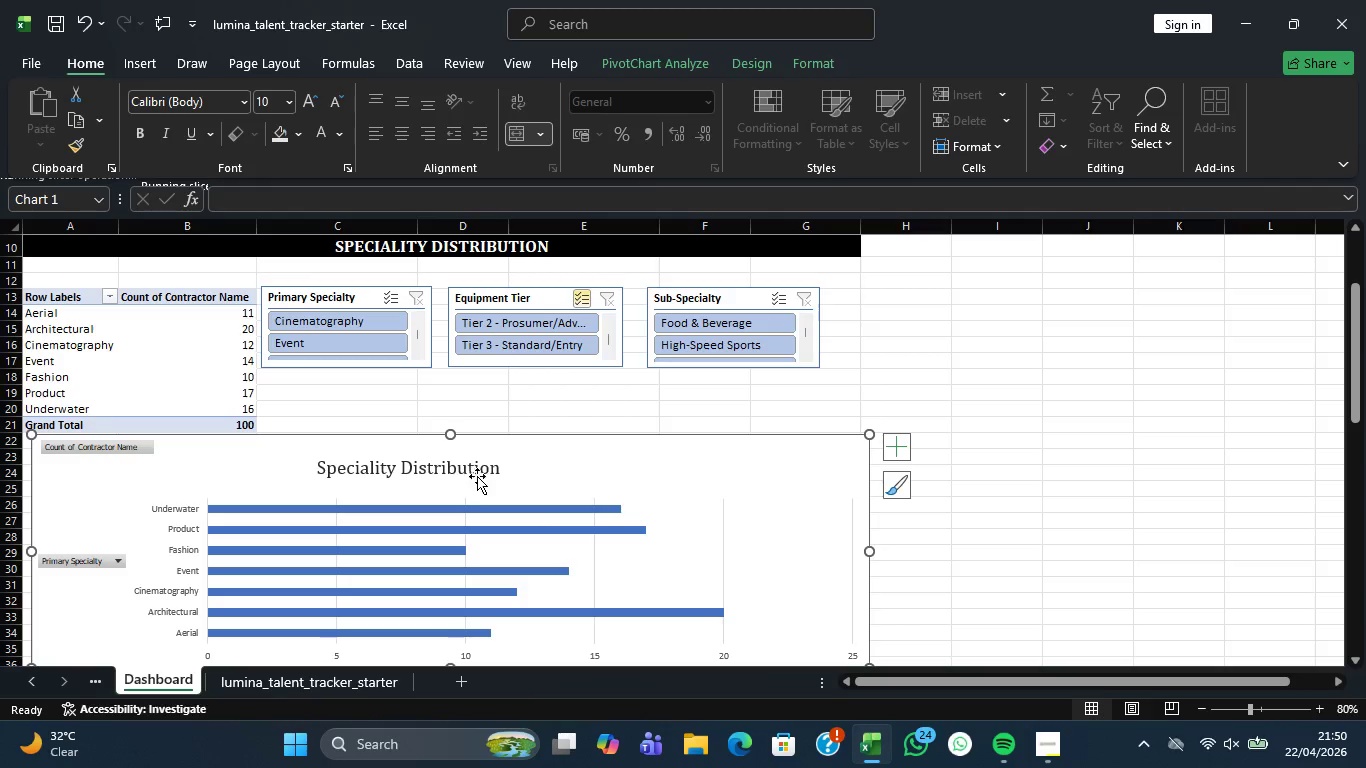 
scroll: coordinate [478, 481], scroll_direction: down, amount: 2.0
 